 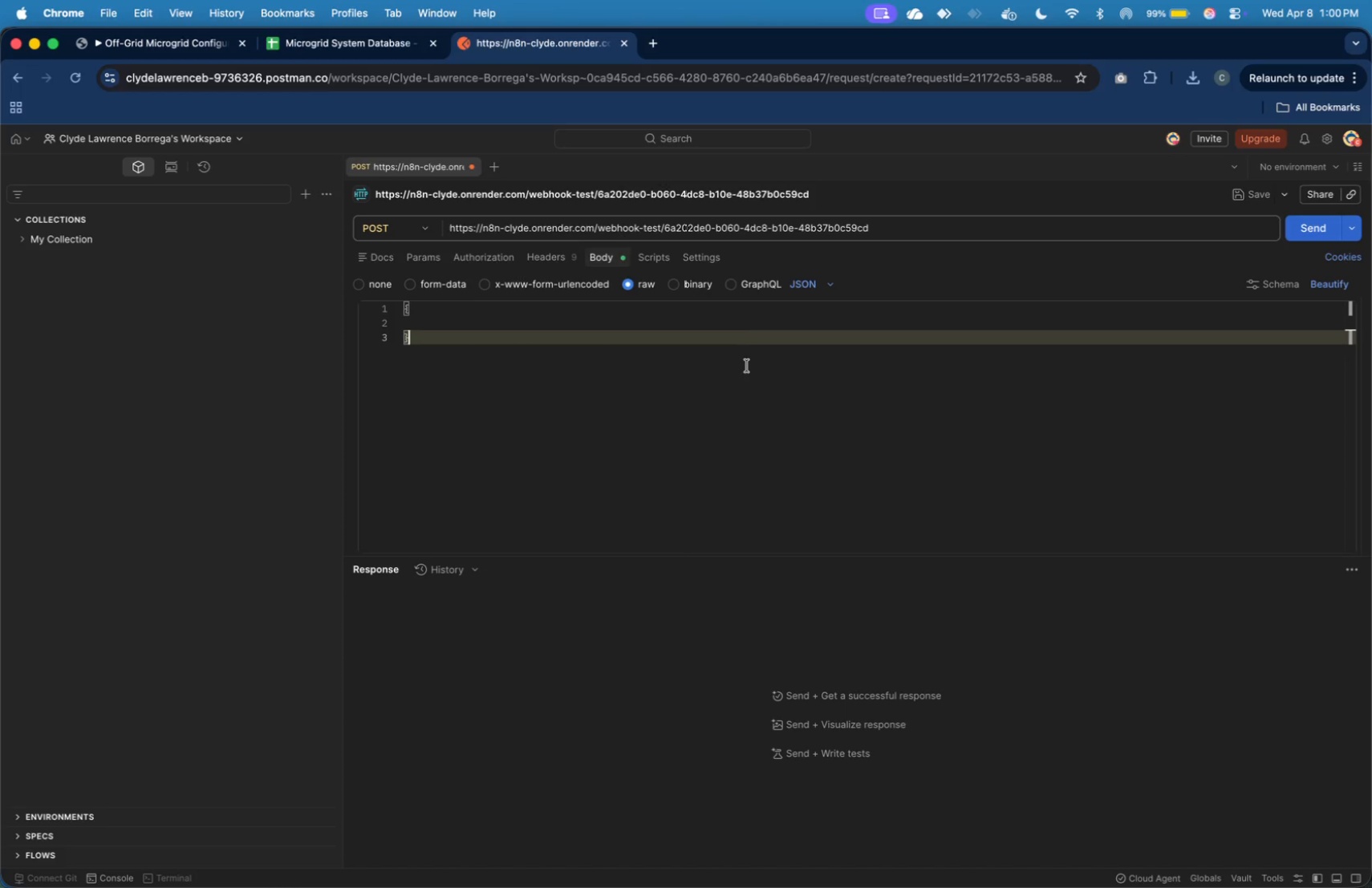 
key(ArrowUp)
 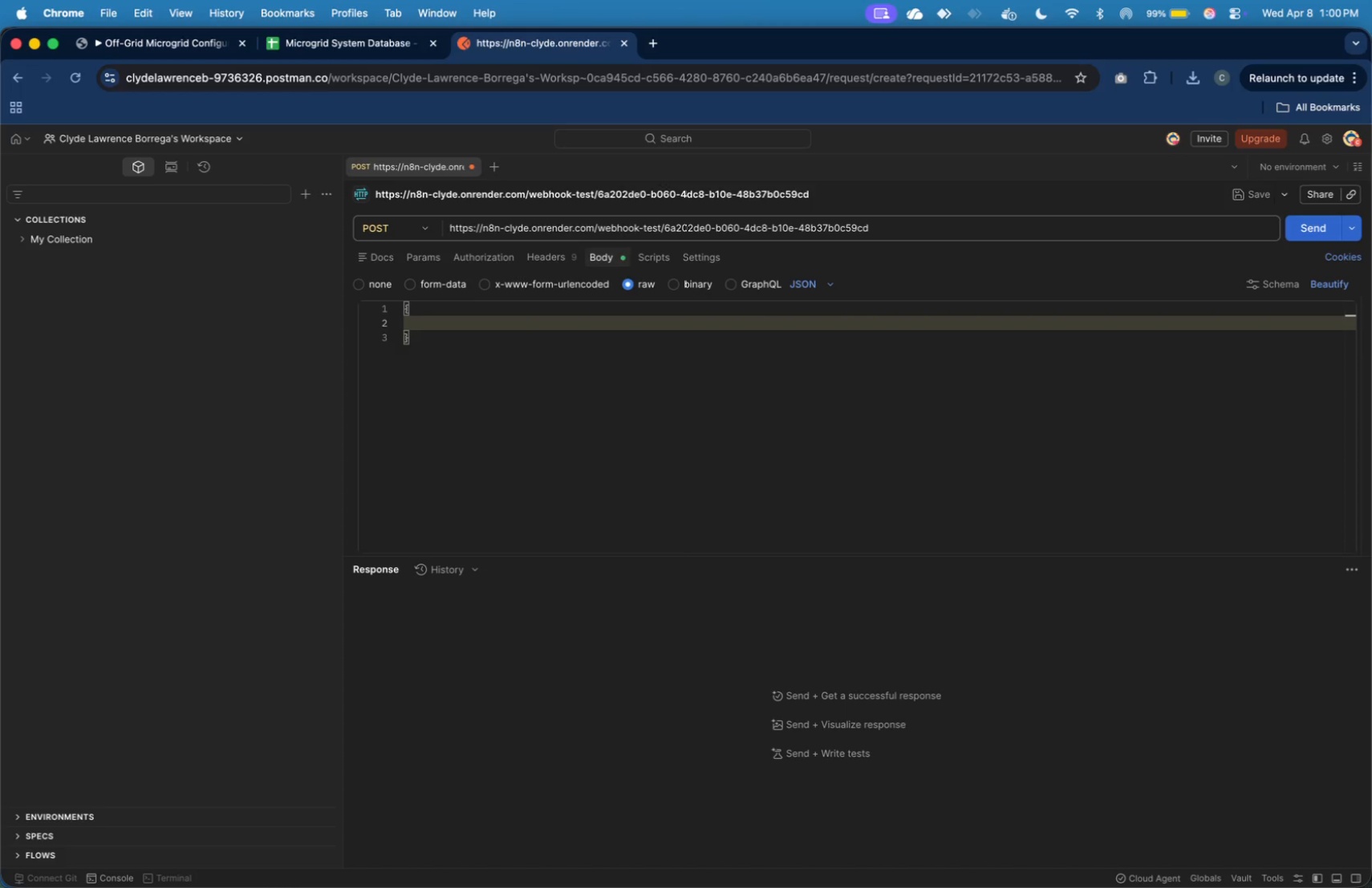 
key(ArrowLeft)
 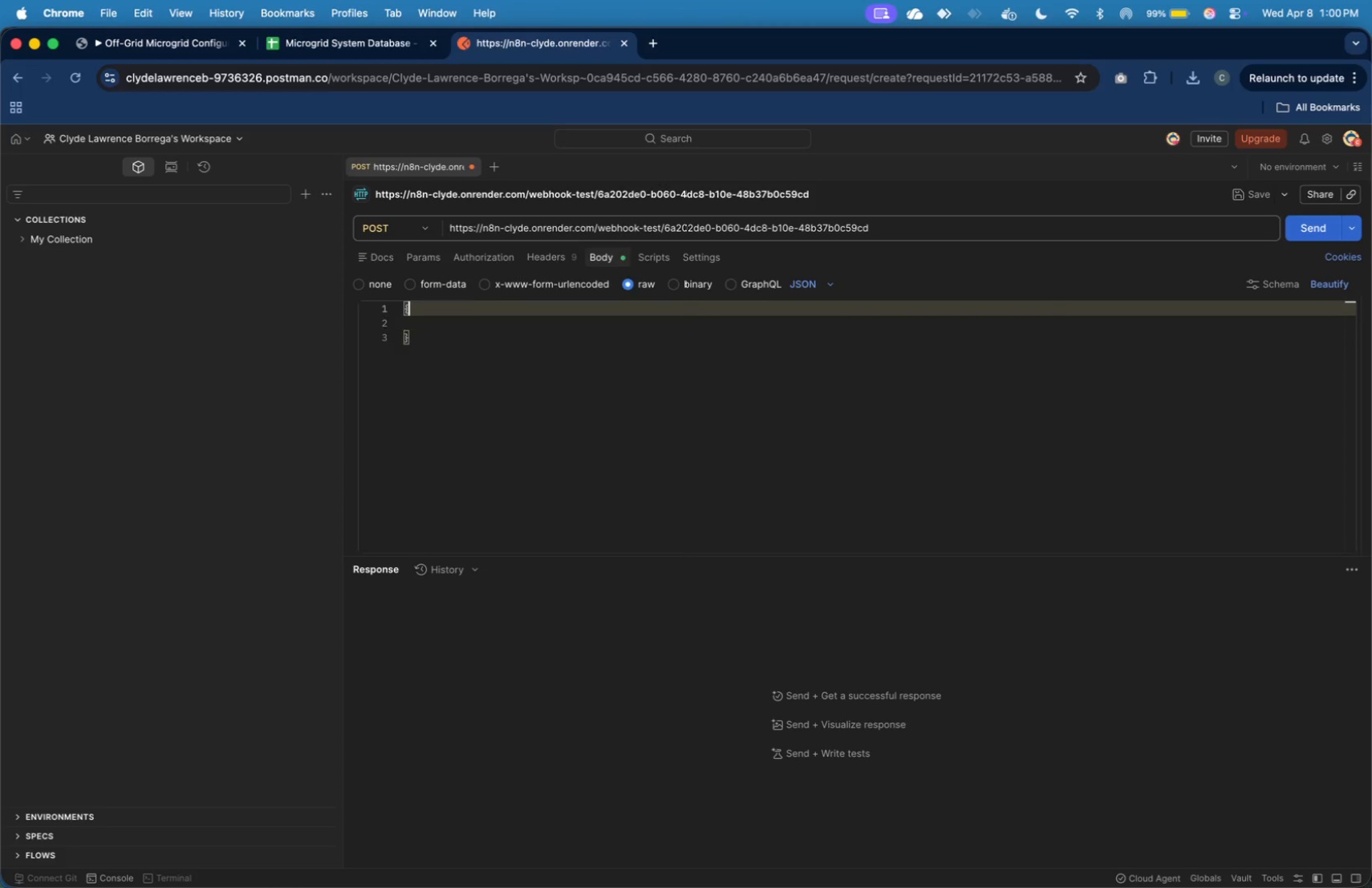 
key(ArrowLeft)
 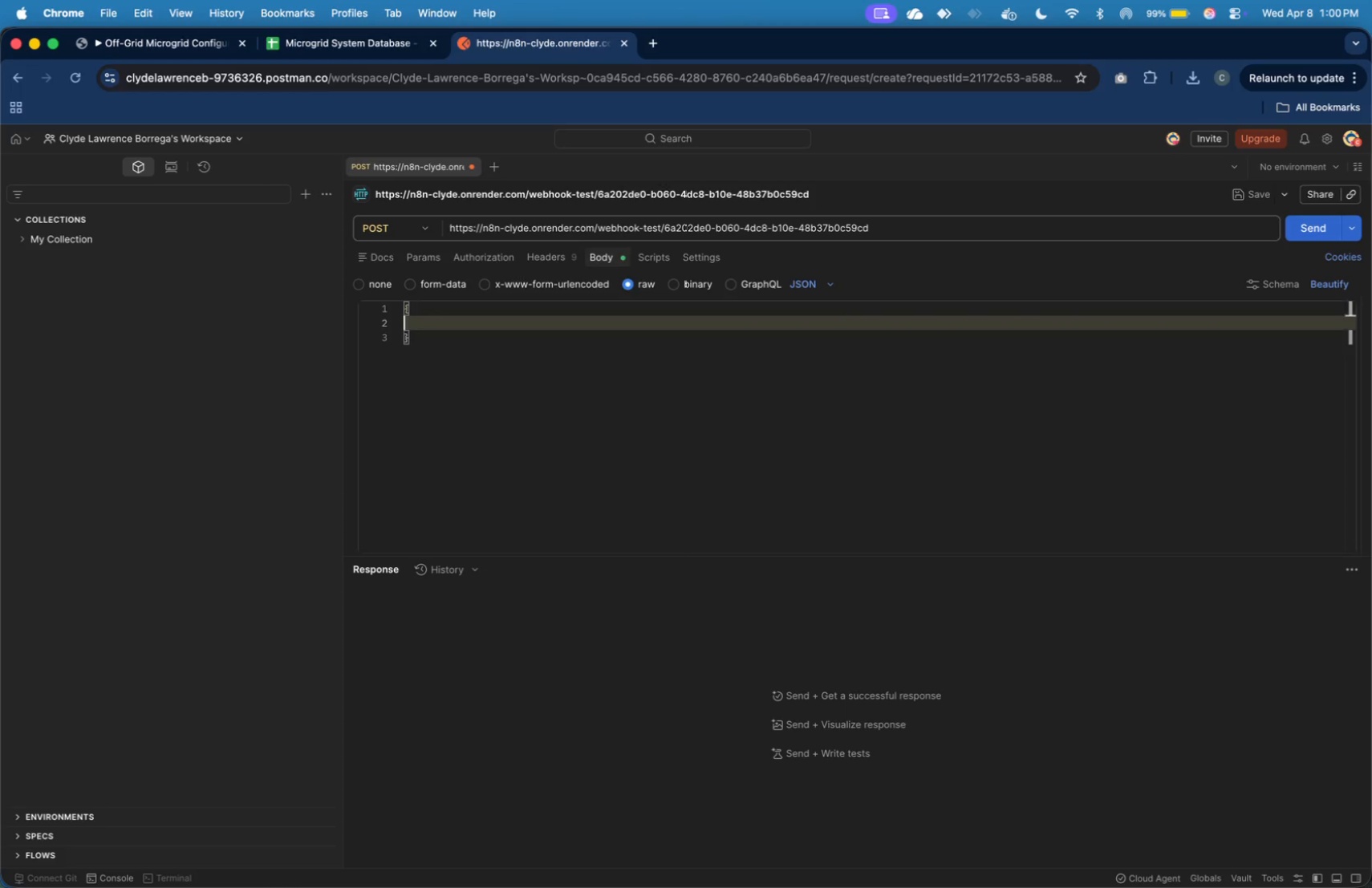 
key(ArrowRight)
 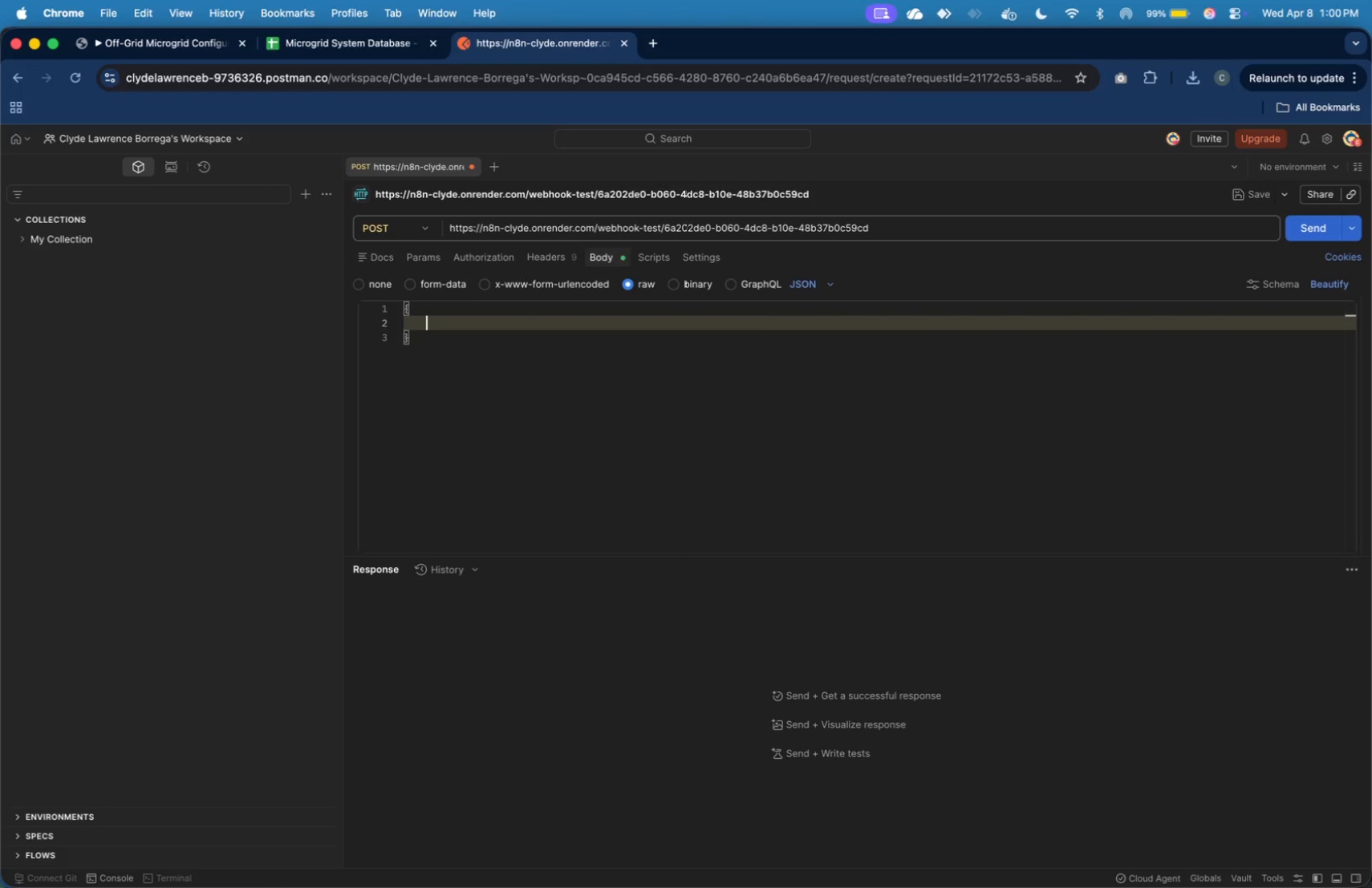 
key(Tab)
type(peak_l)
key(Backspace)
key(Backspace)
key(Backspace)
key(Backspace)
key(Backspace)
key(Backspace)
type("peak_load)
 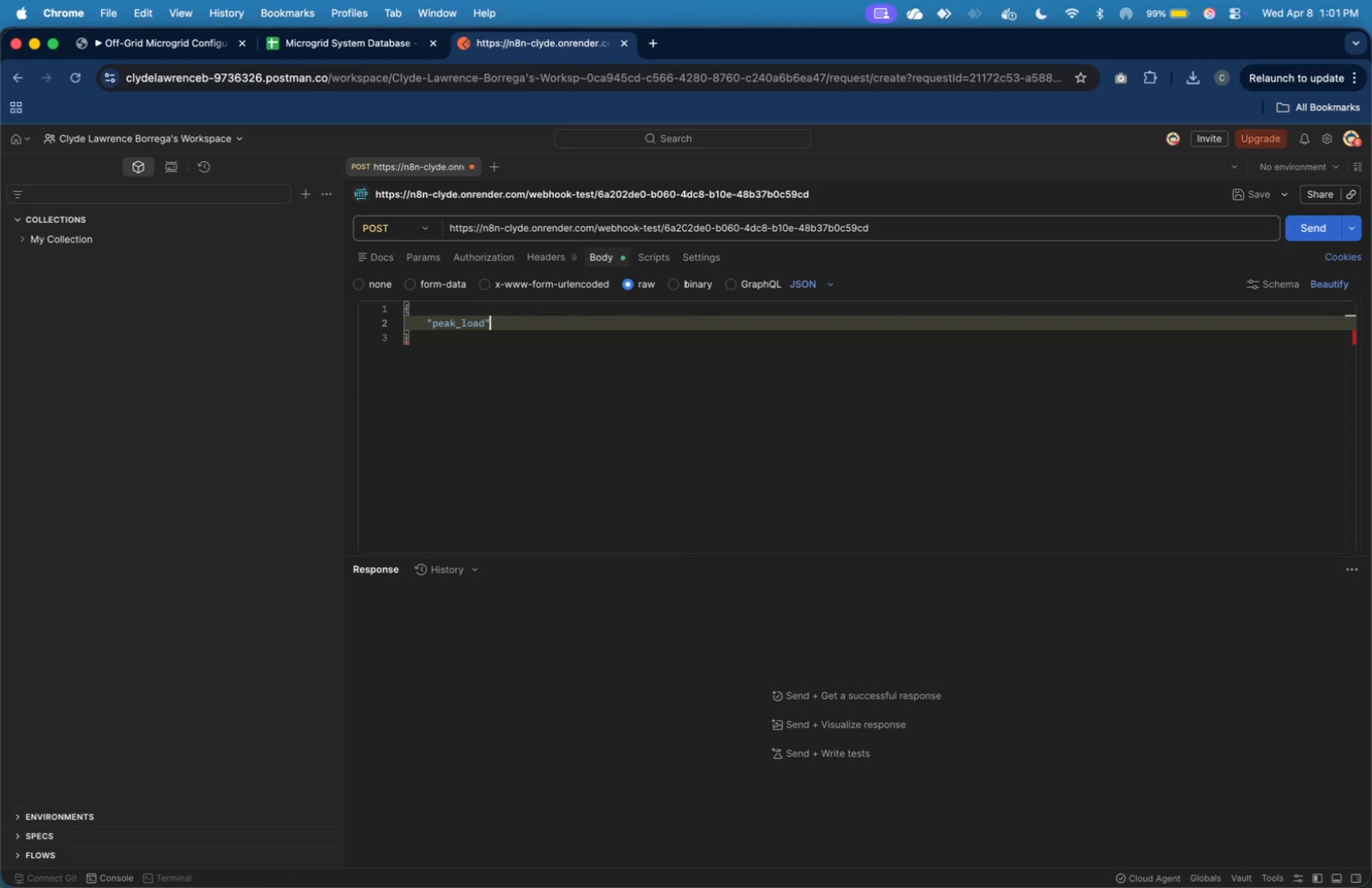 
 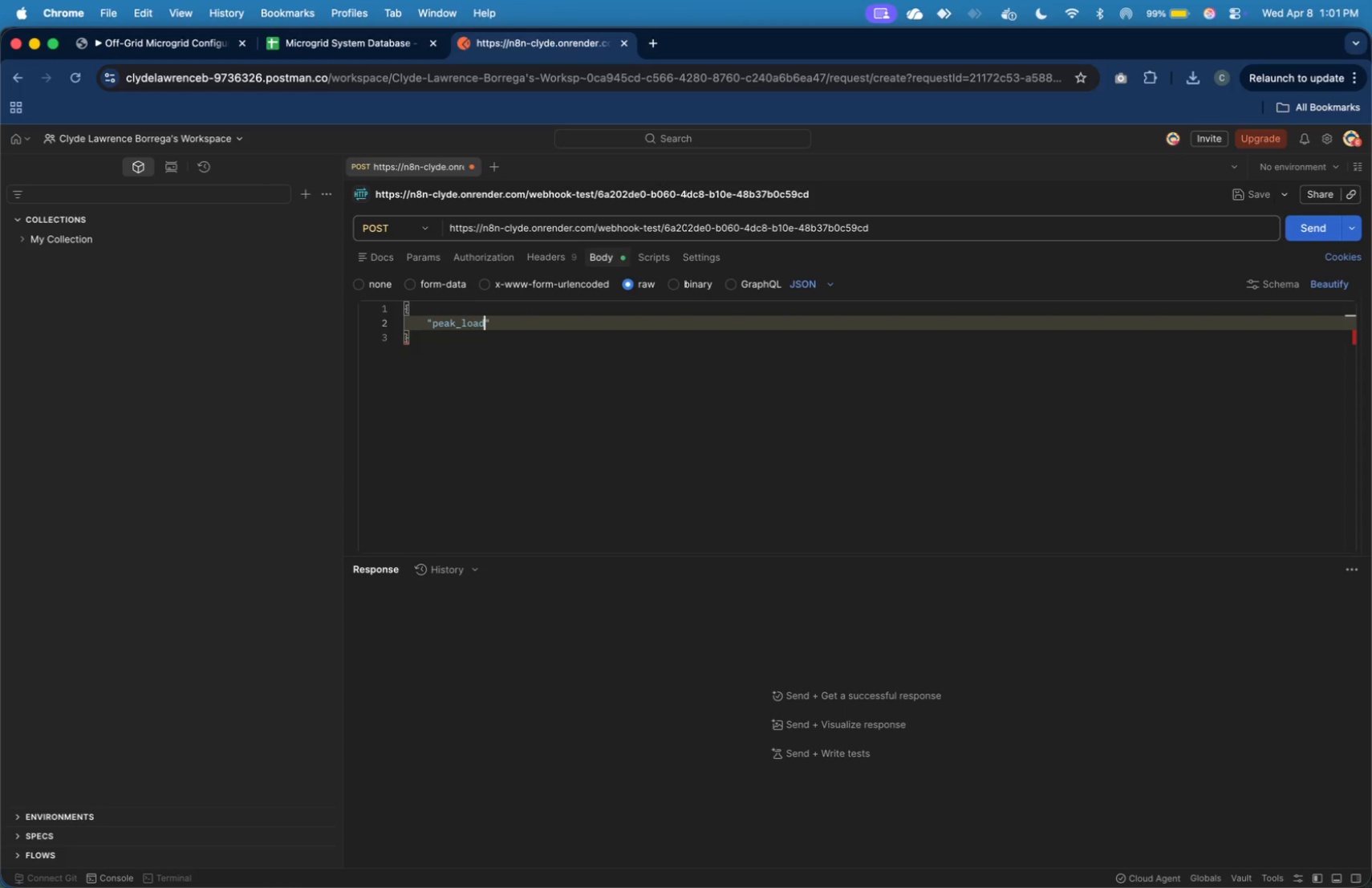 
key(ArrowRight)
 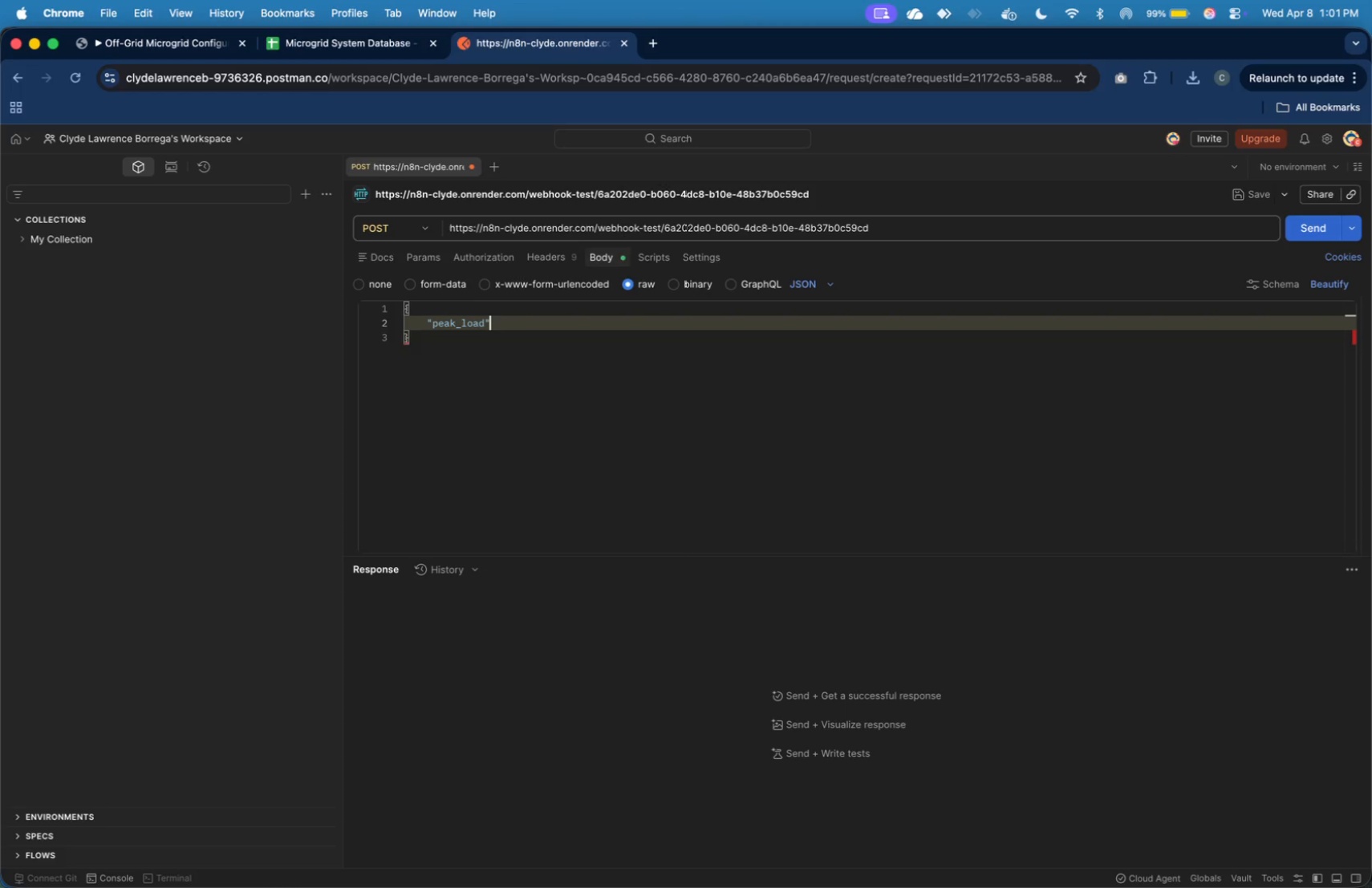 
key(Shift+Semicolon)
 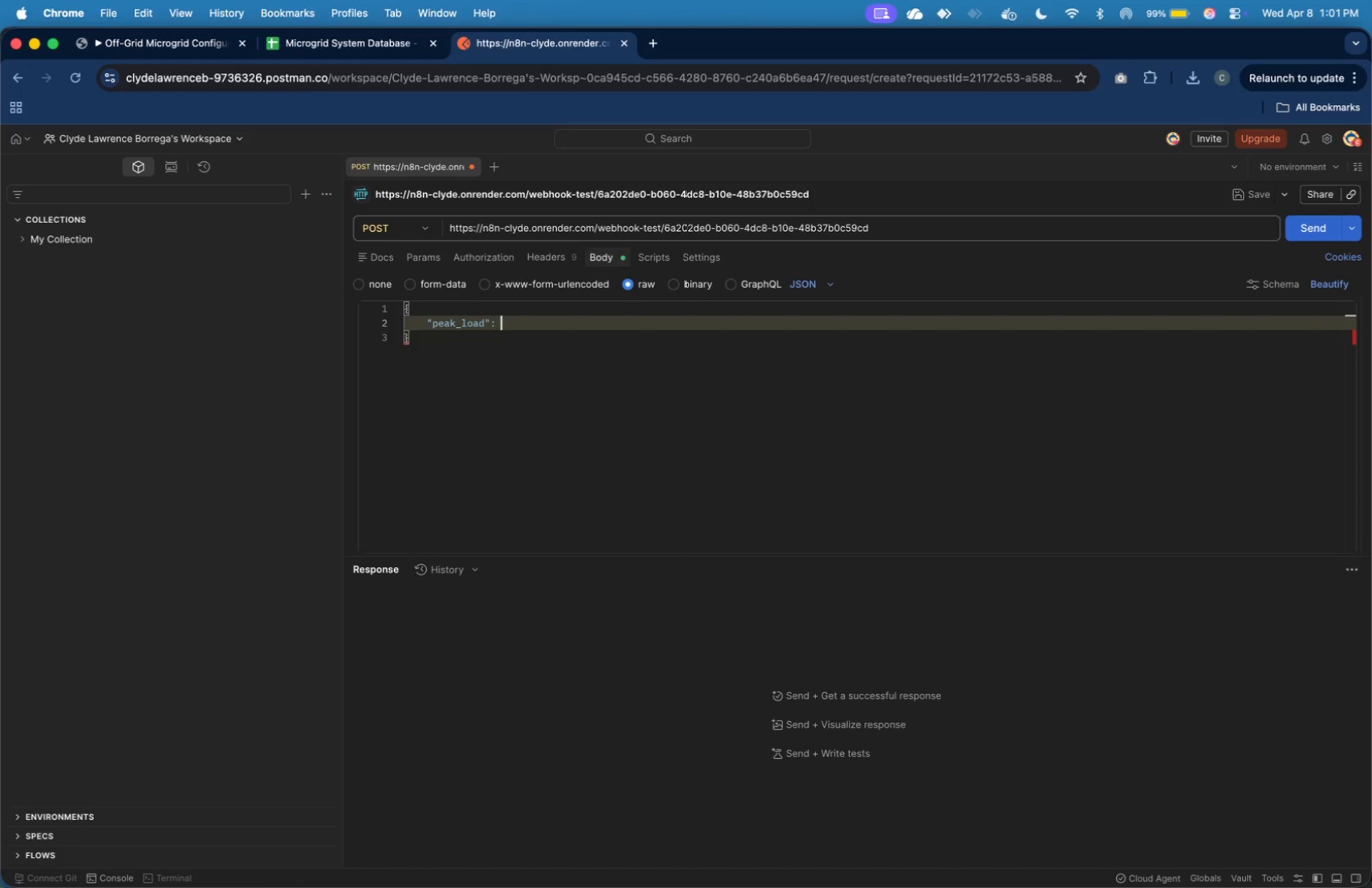 
key(Shift+Space)
 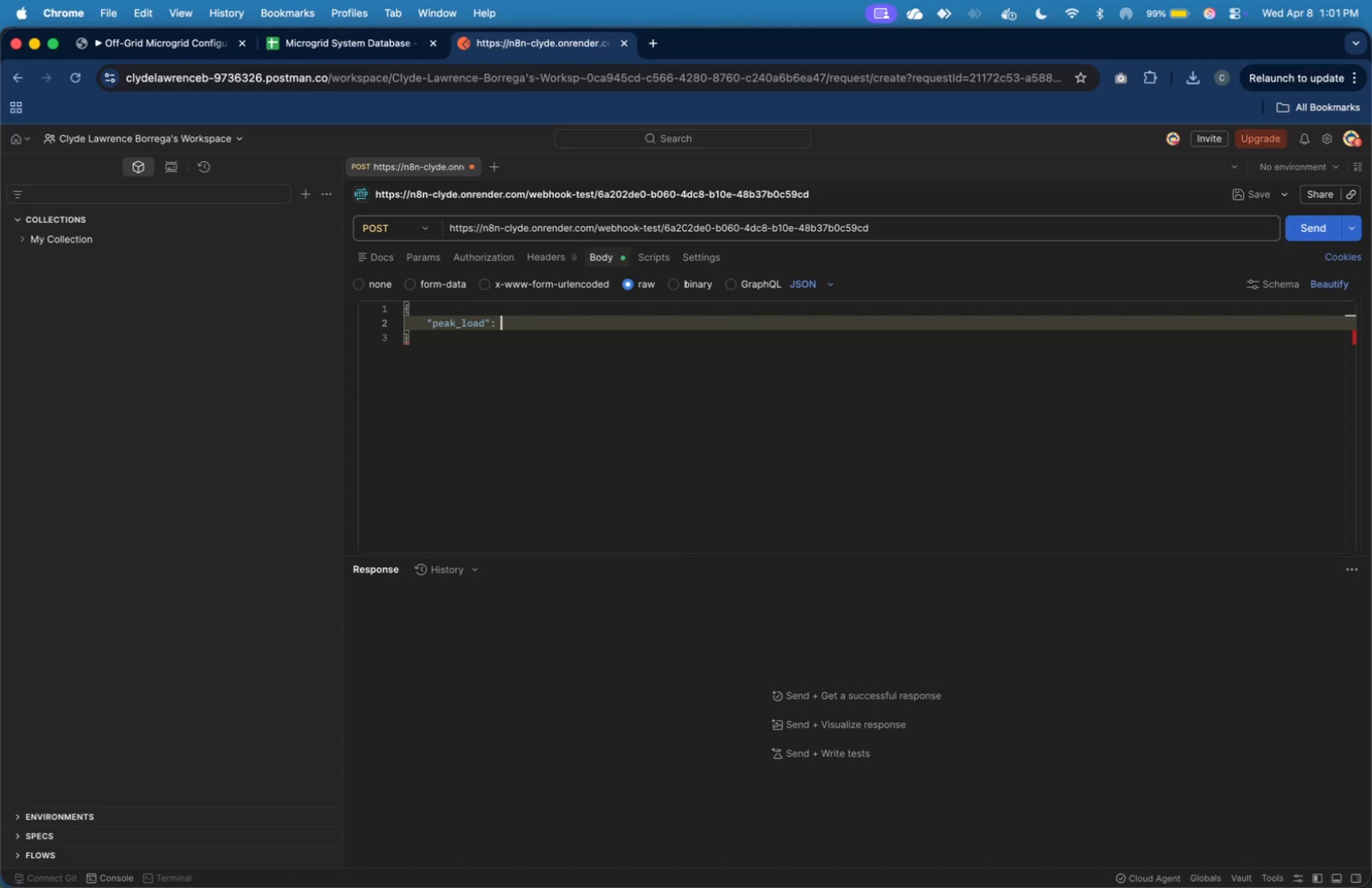 
key(5)
 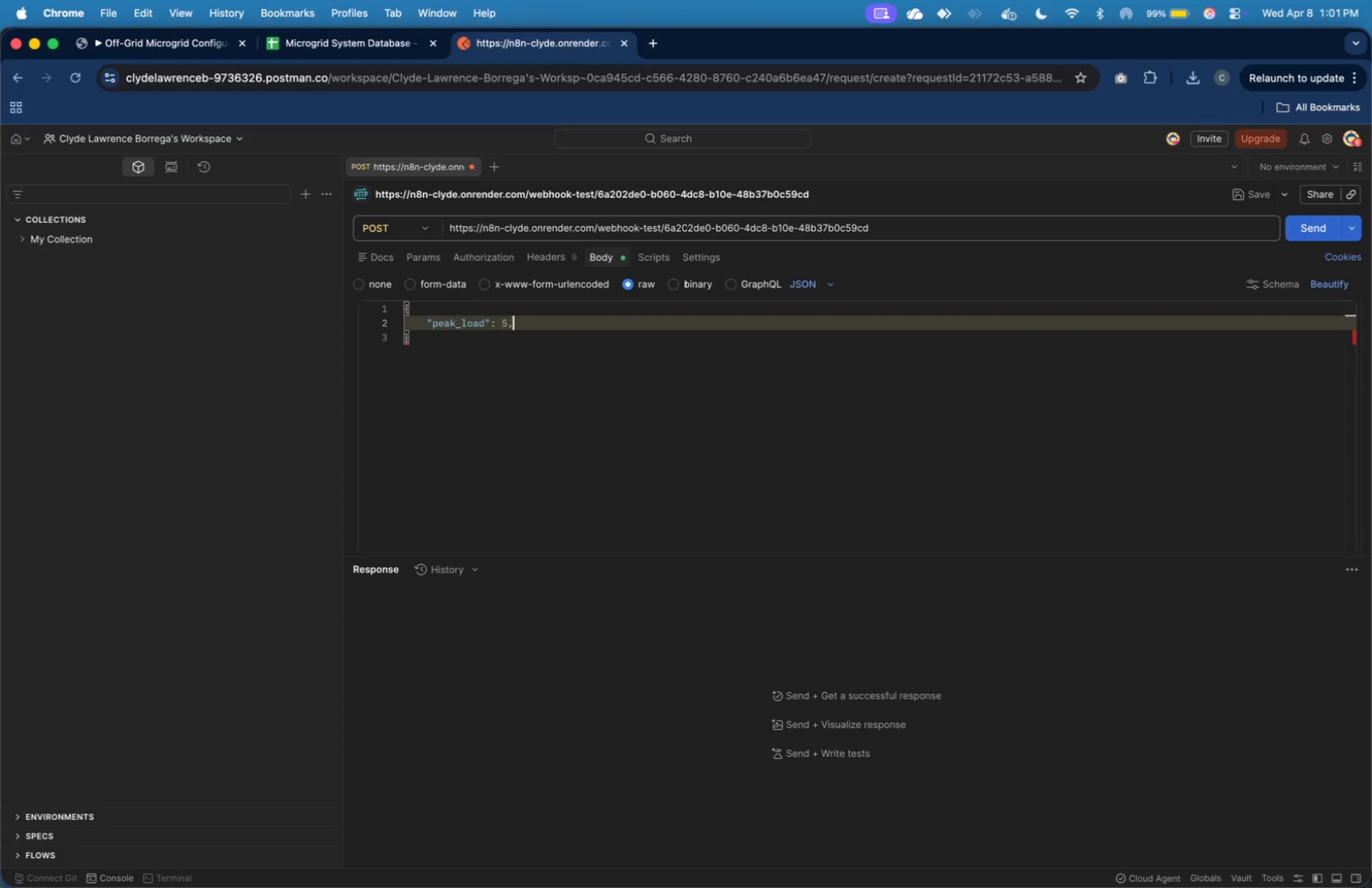 
key(Comma)
 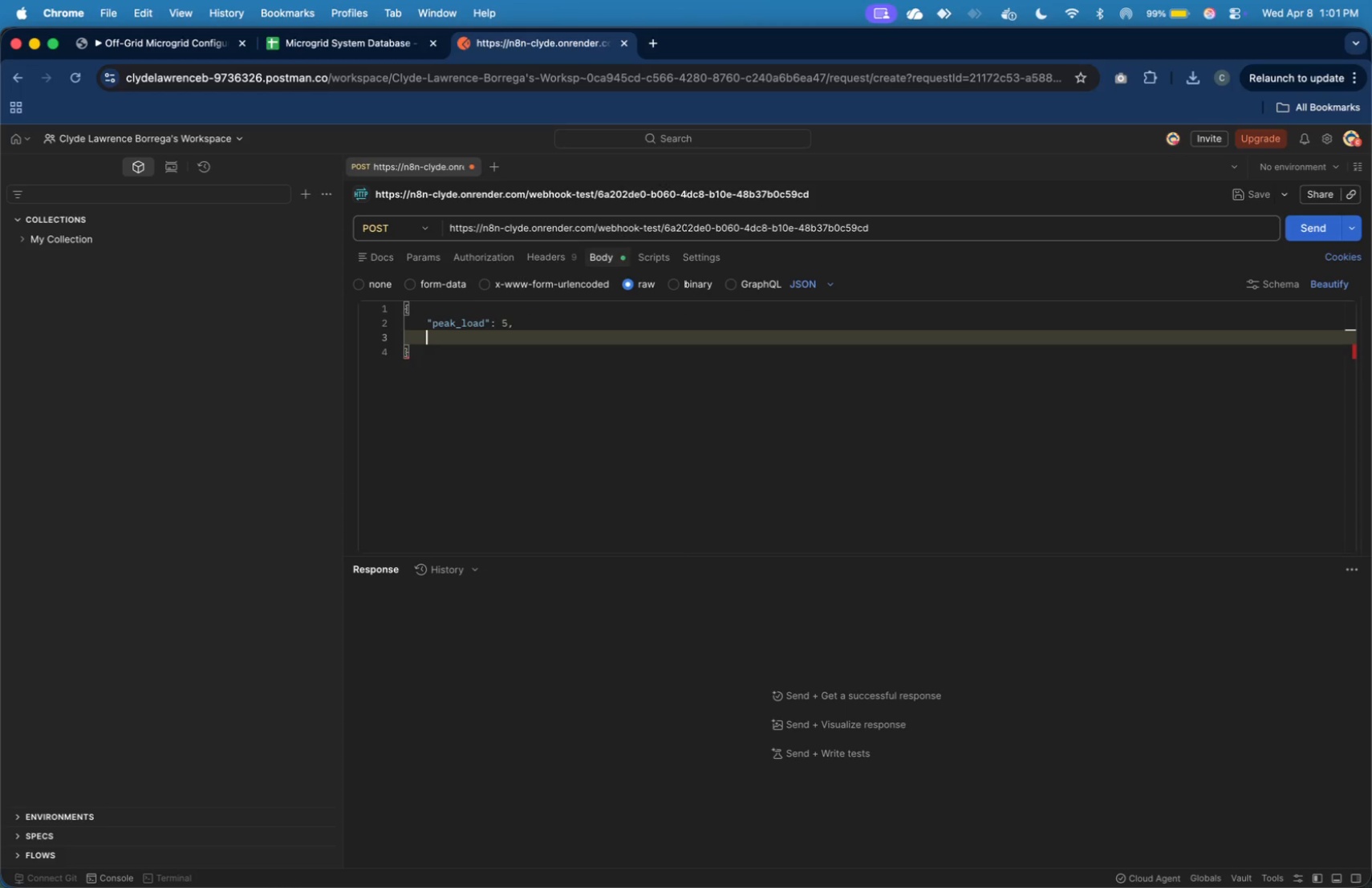 
key(Enter)
 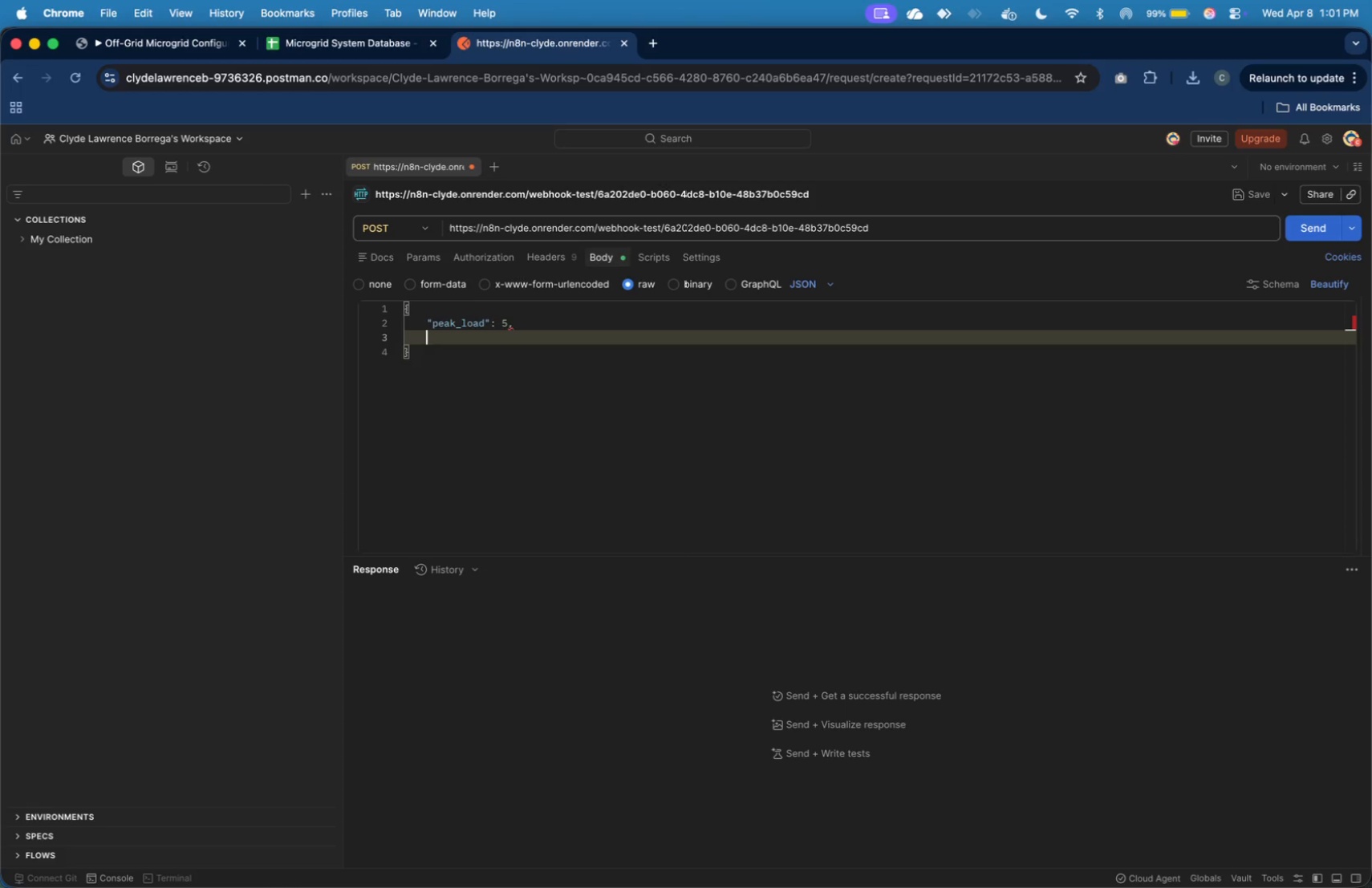 
wait(7.16)
 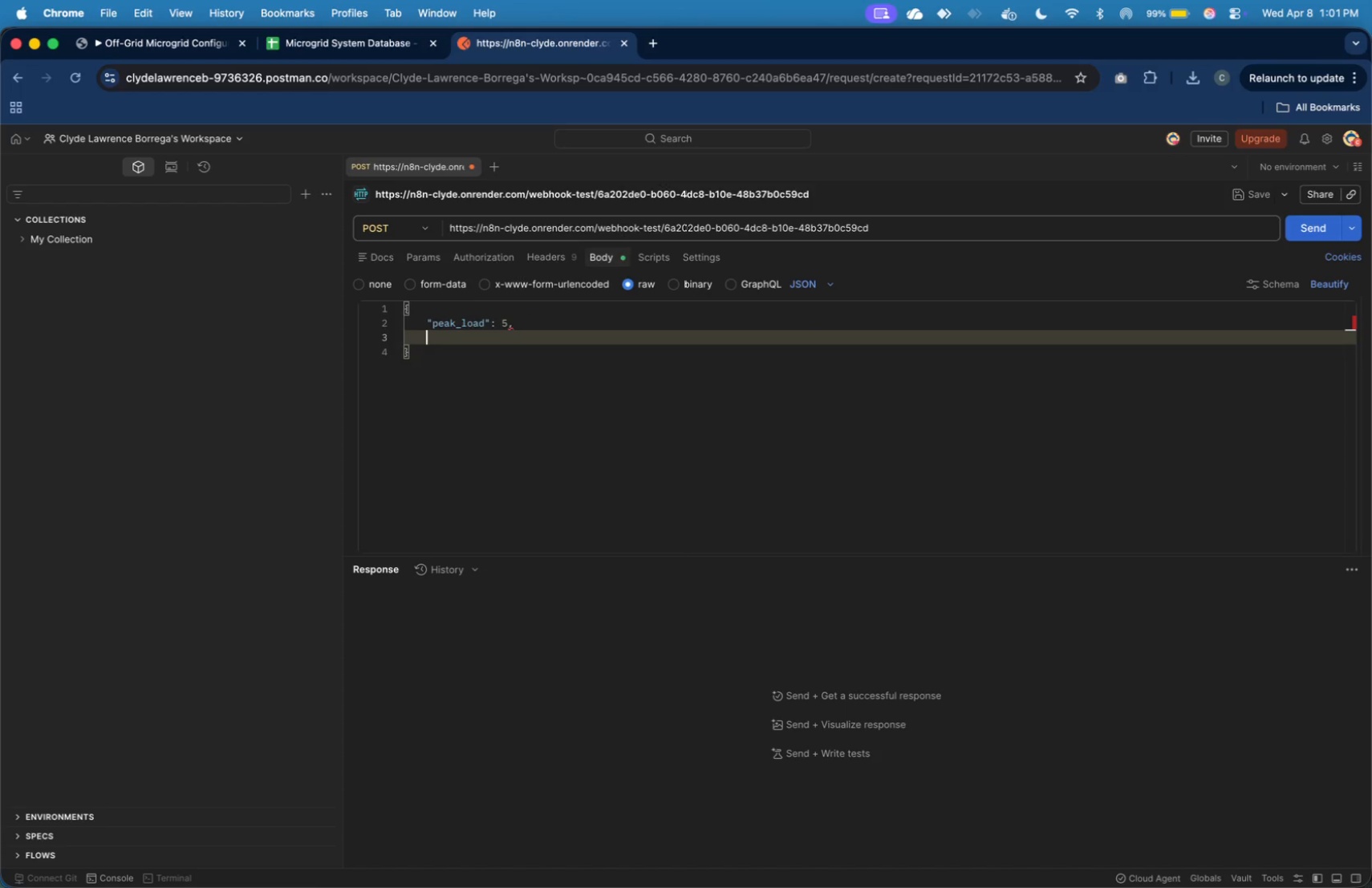 
type("autonomy)
 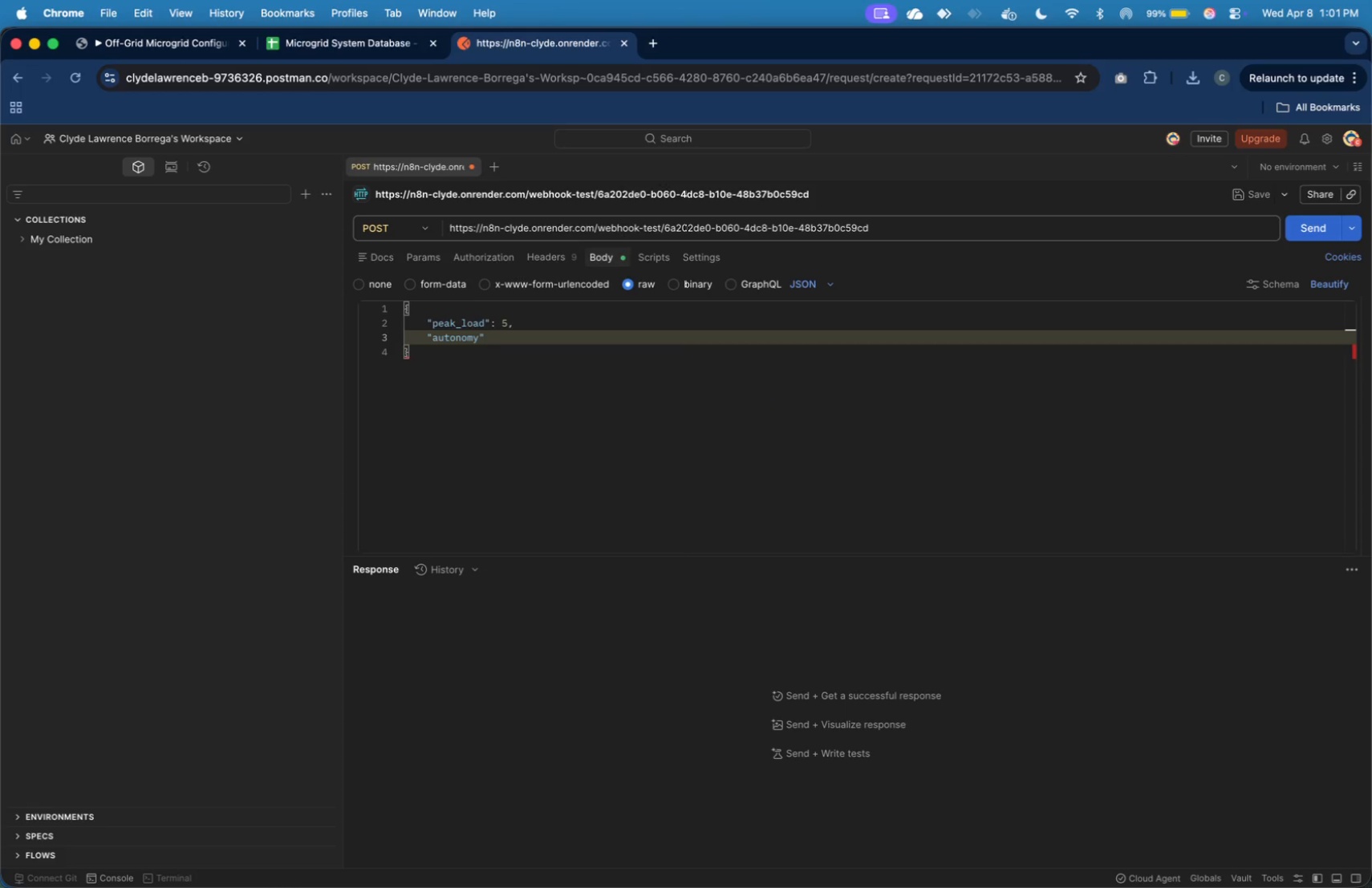 
key(ArrowRight)
 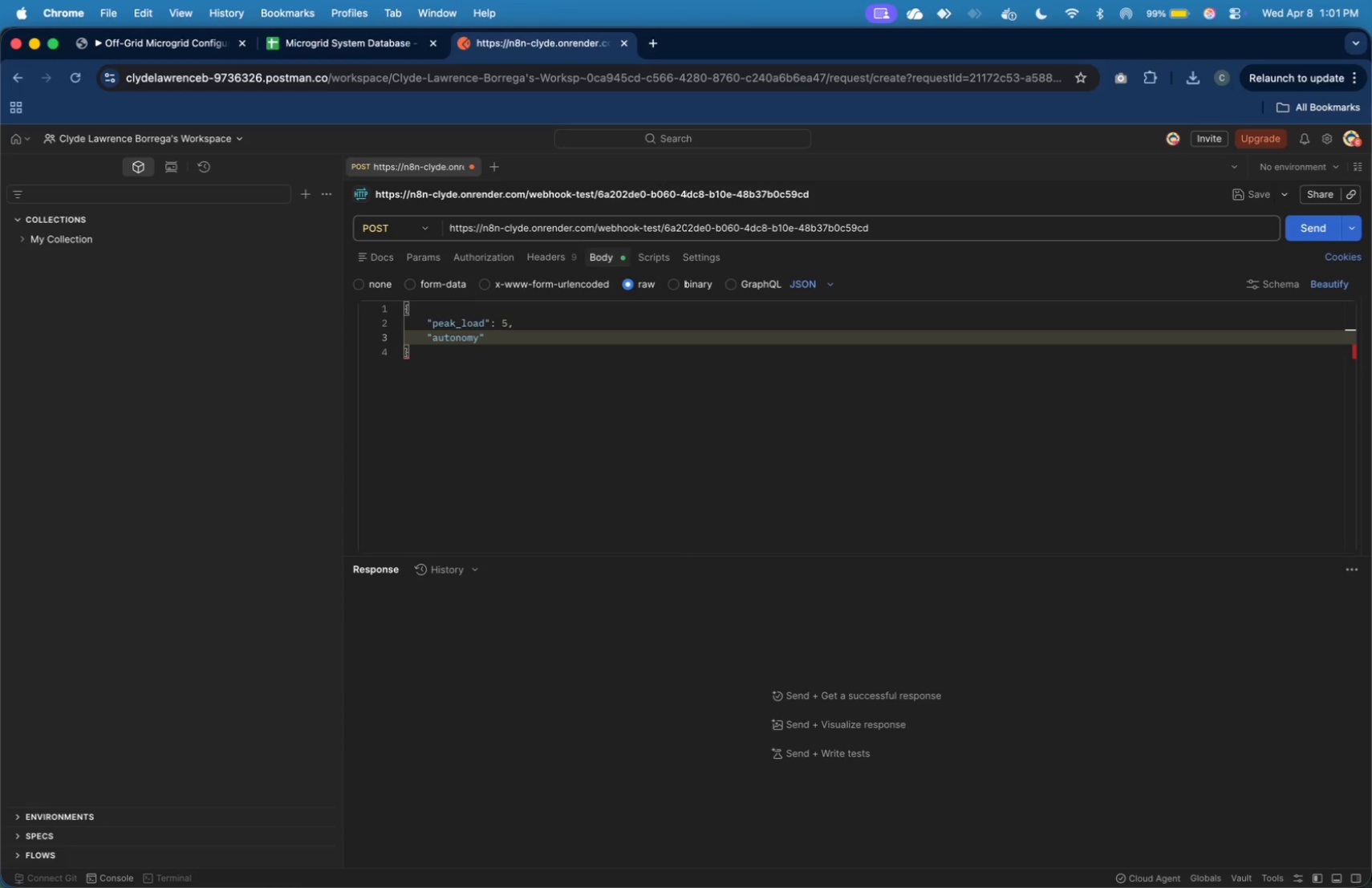 
key(Shift+Semicolon)
 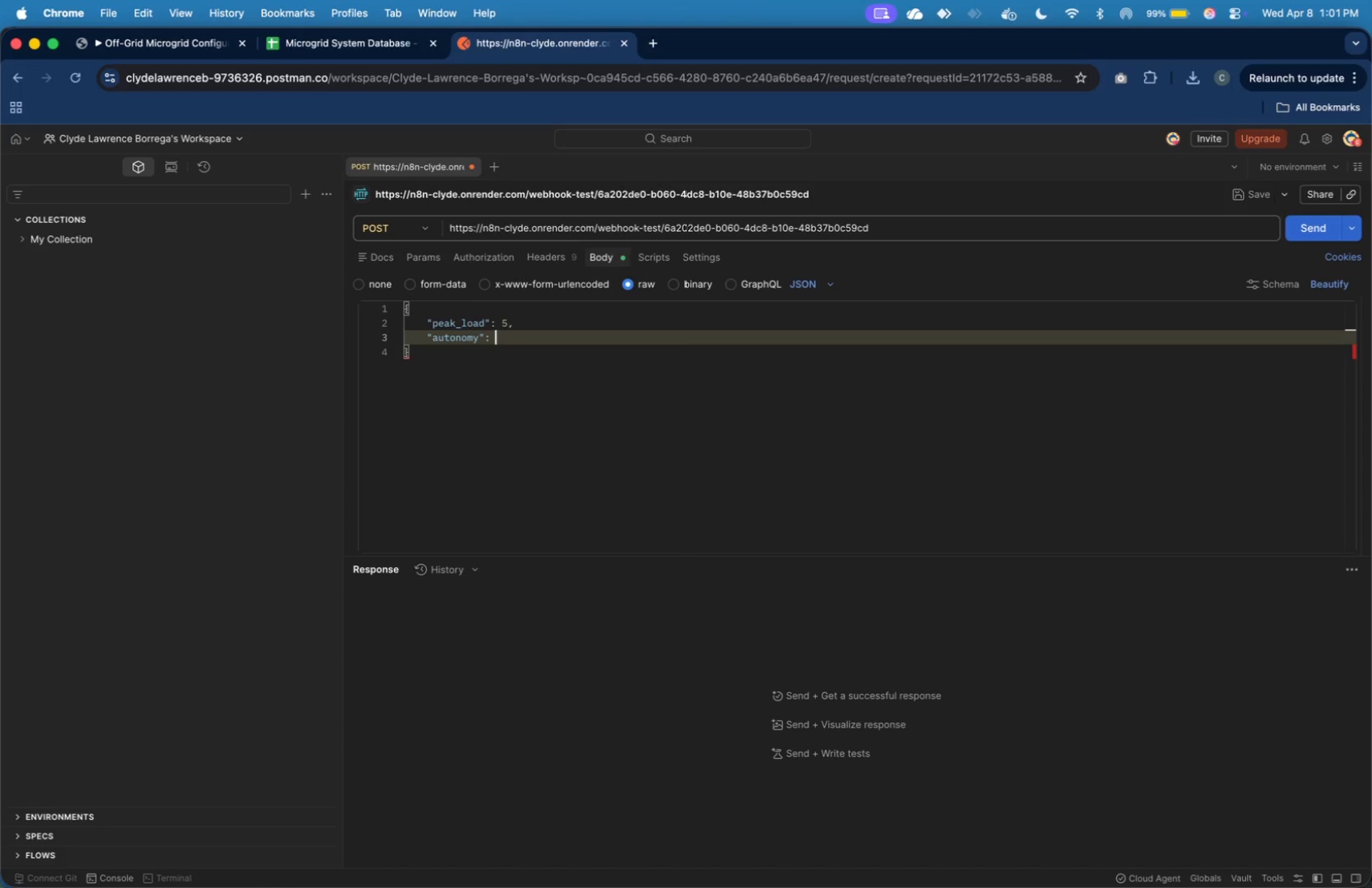 
key(Shift+Space)
 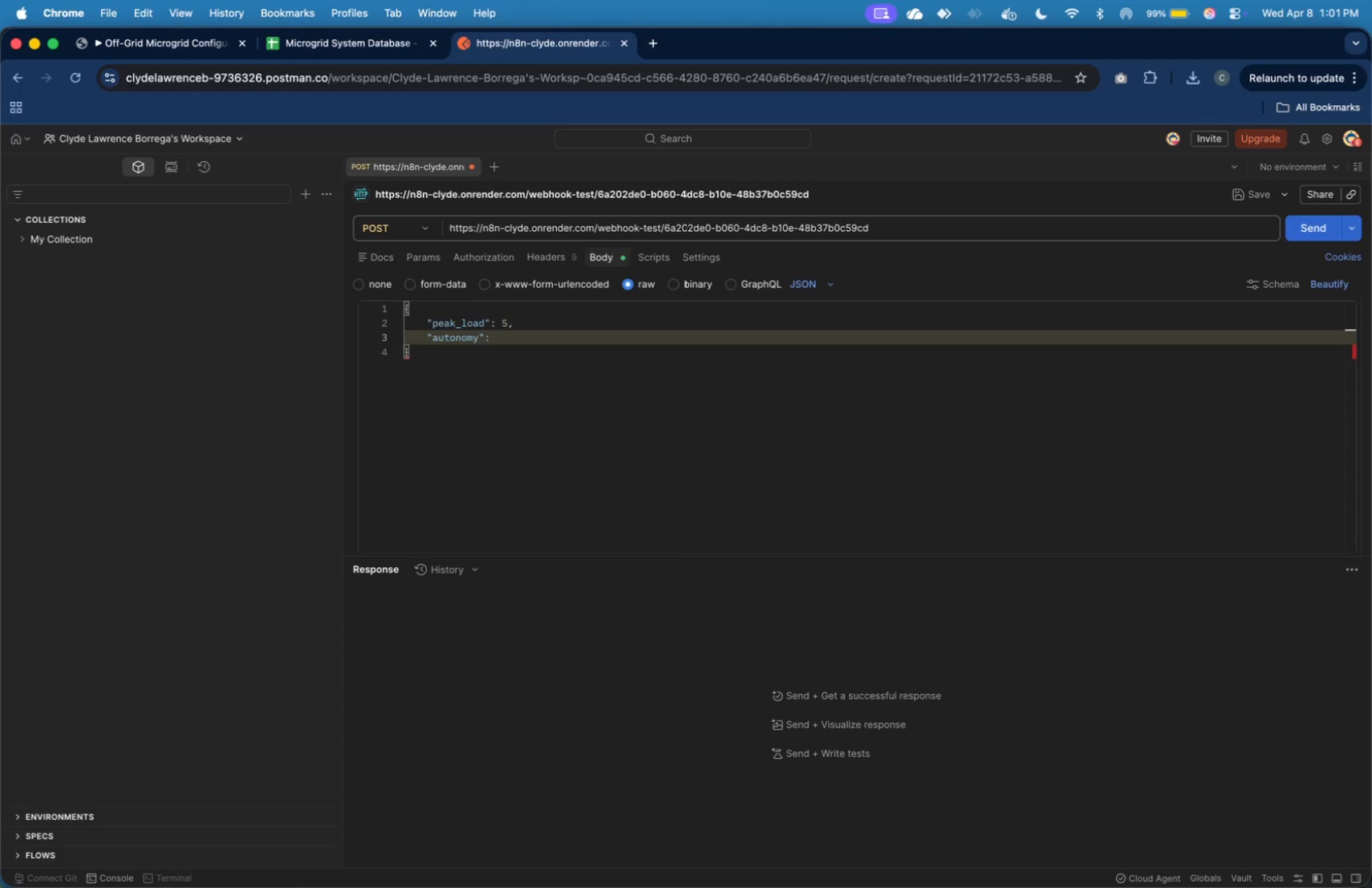 
key(2)
 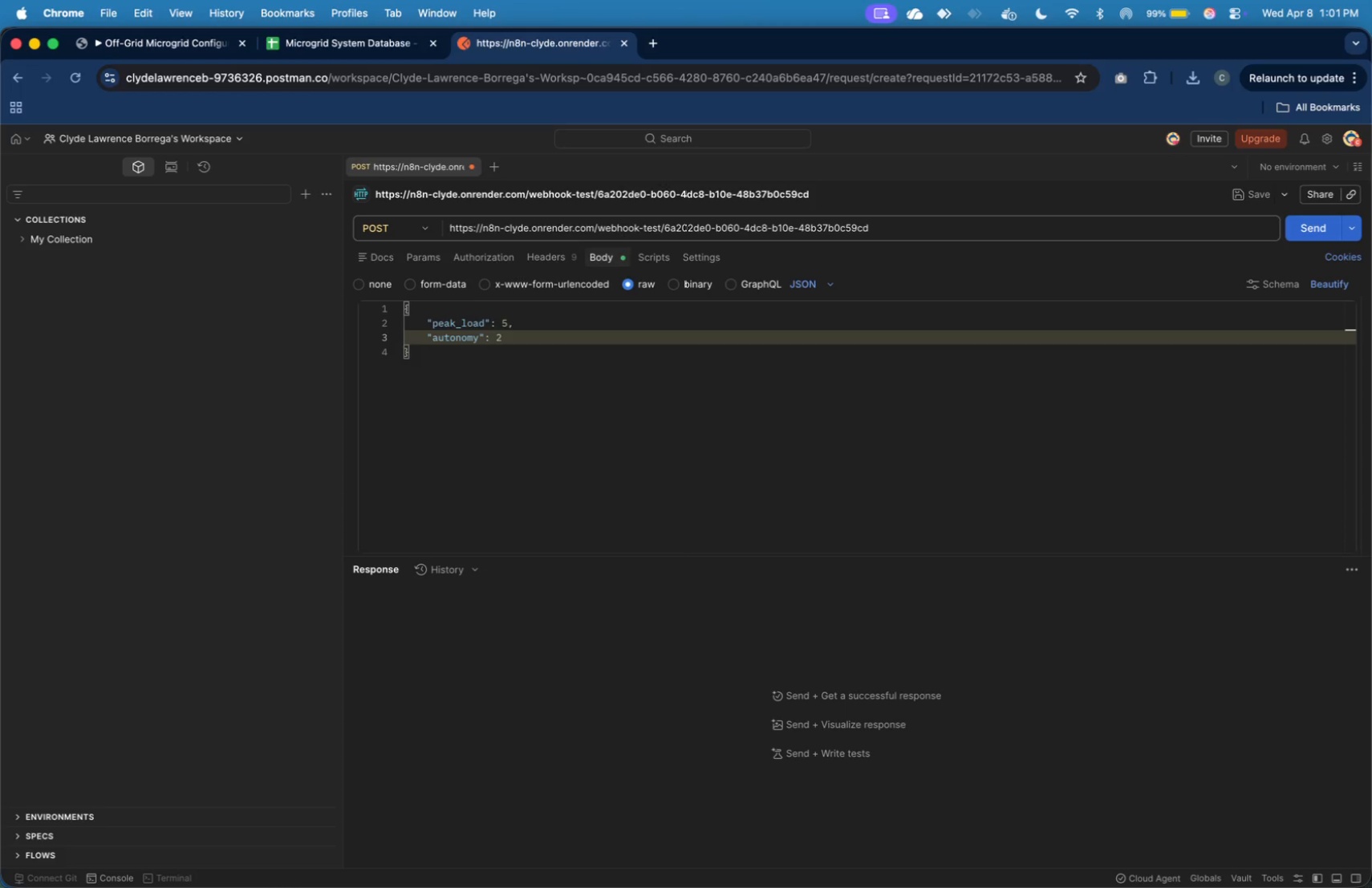 
key(Comma)
 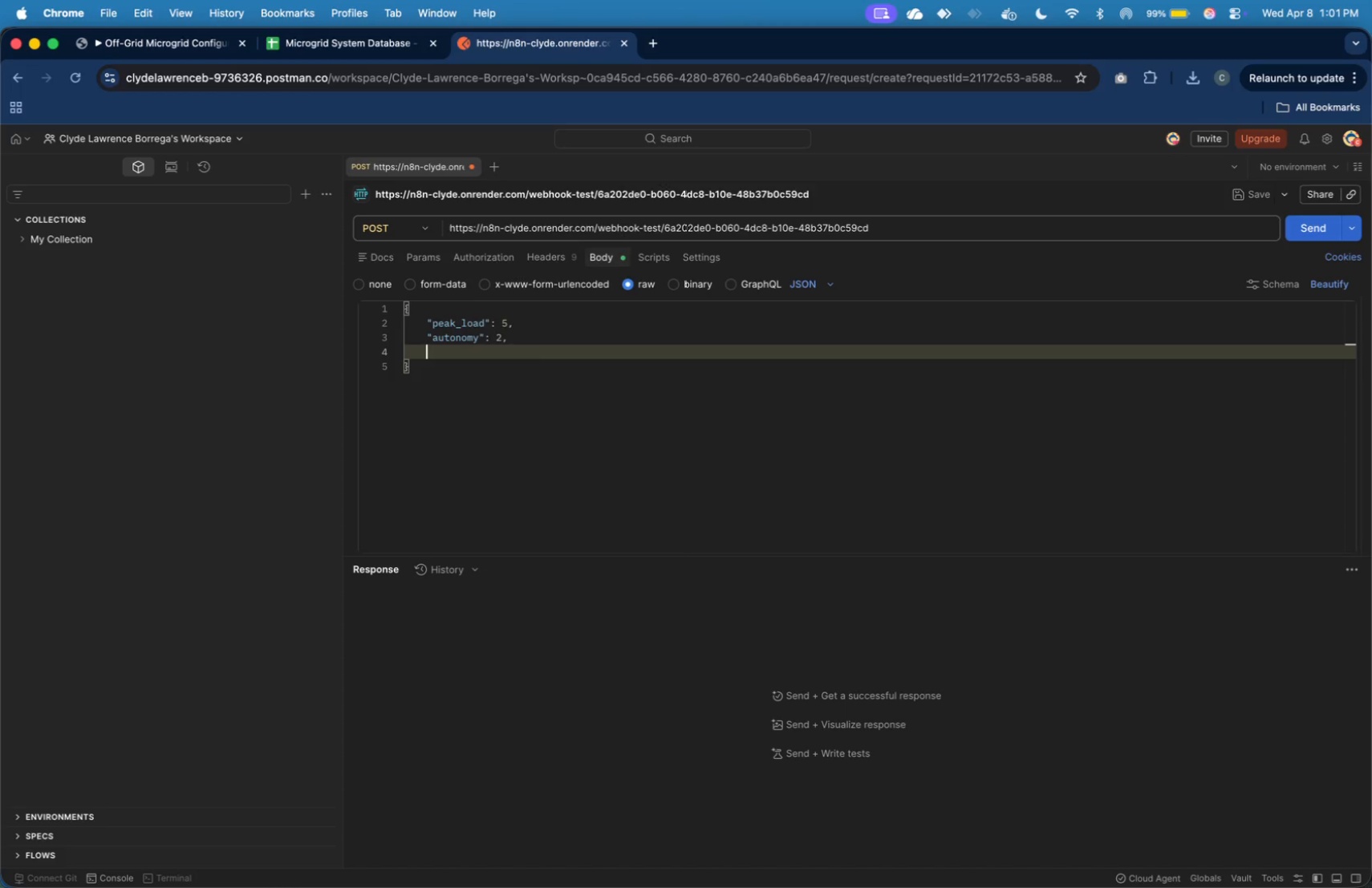 
key(Enter)
 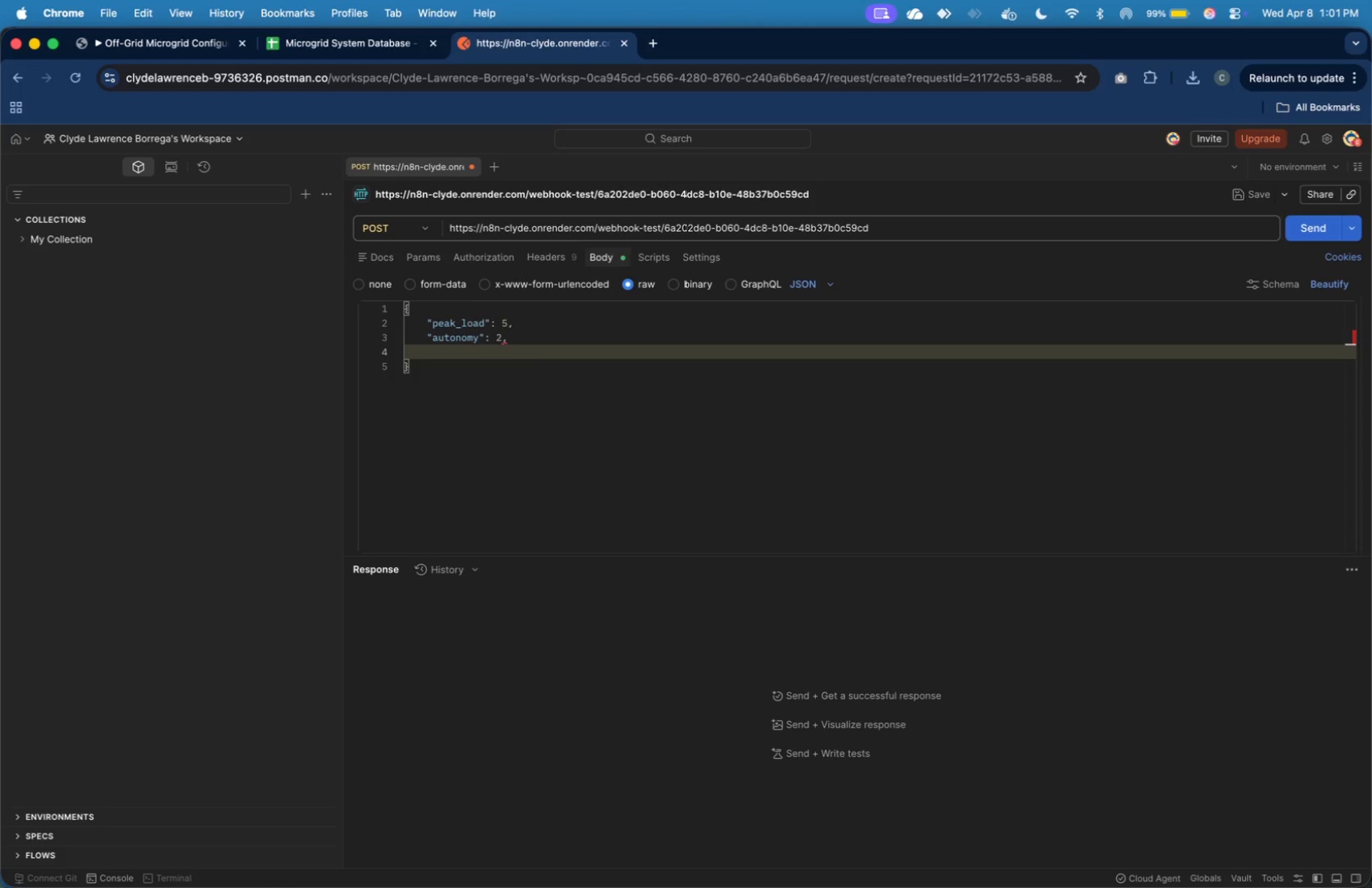 
type("sun_hours)
 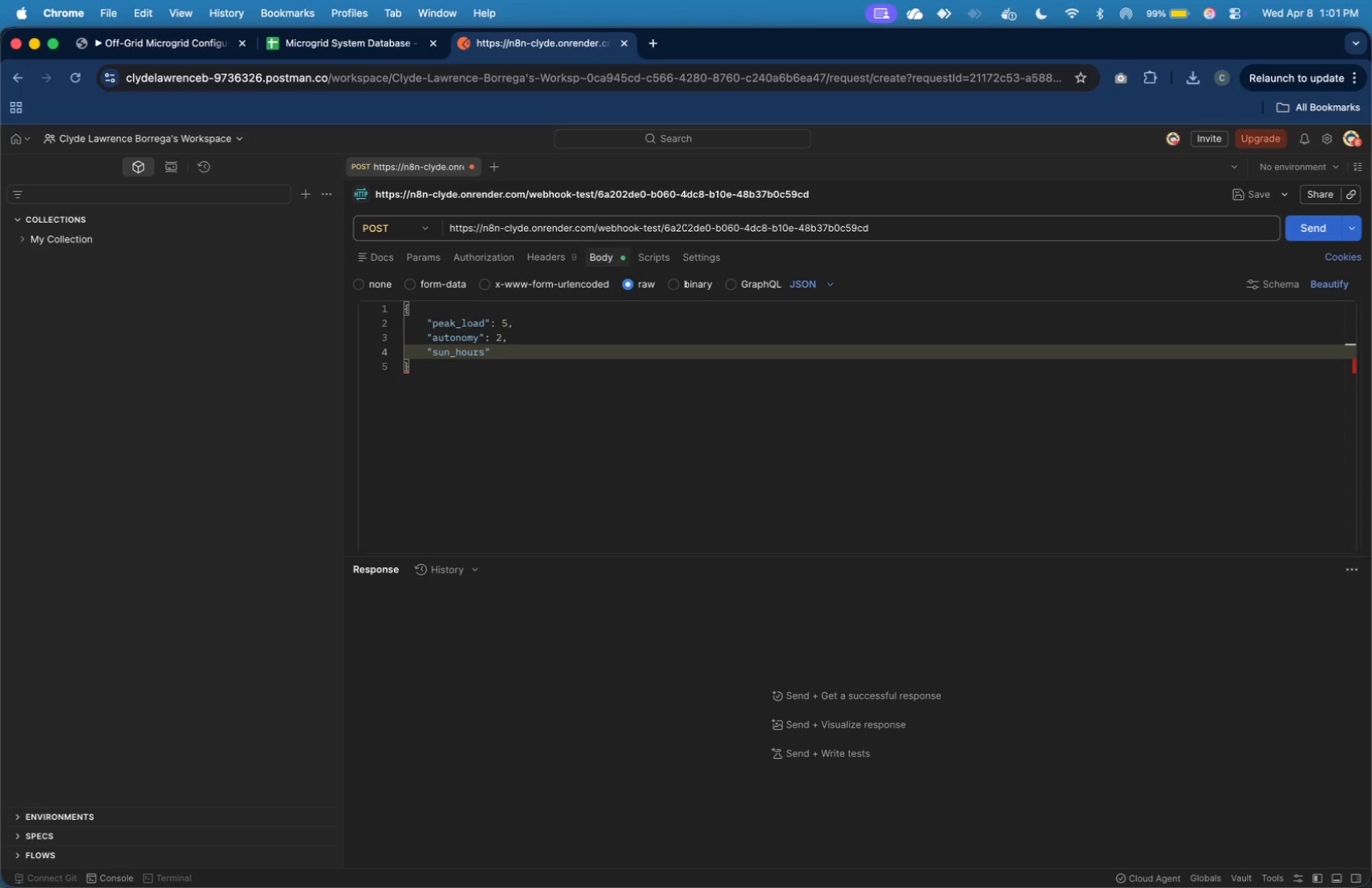 
key(ArrowRight)
 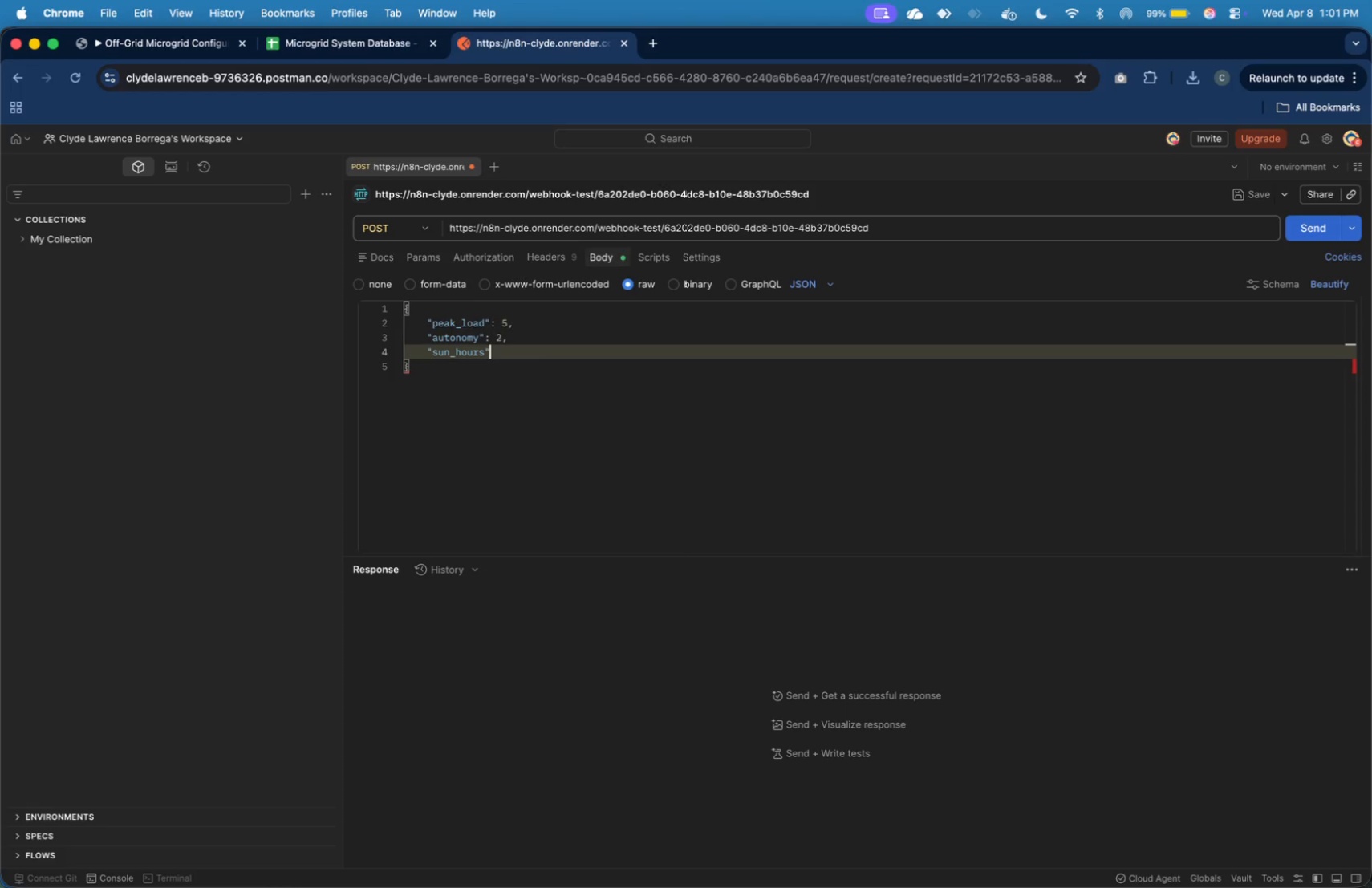 
key(Control+ControlLeft)
 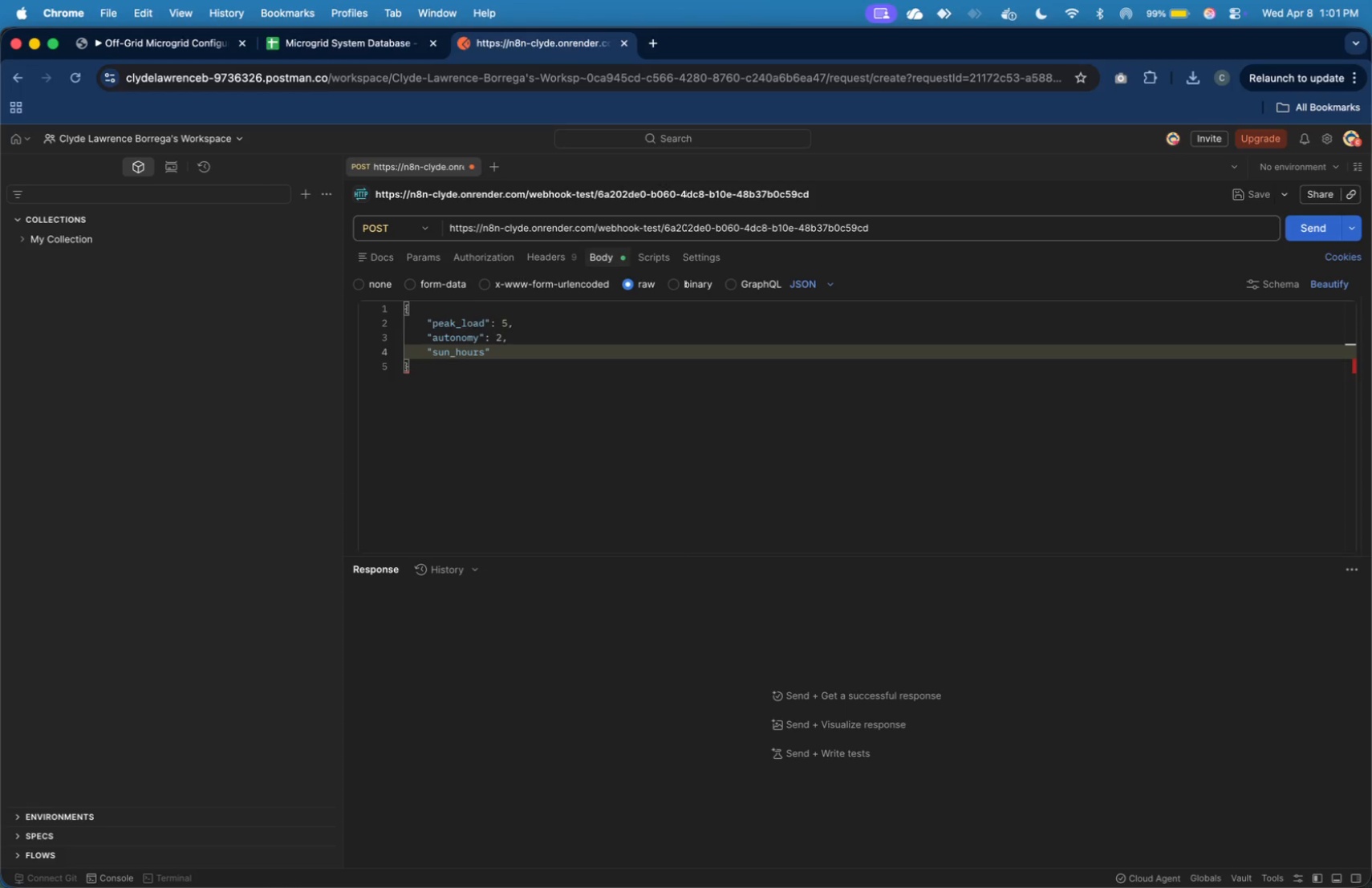 
key(Shift+Semicolon)
 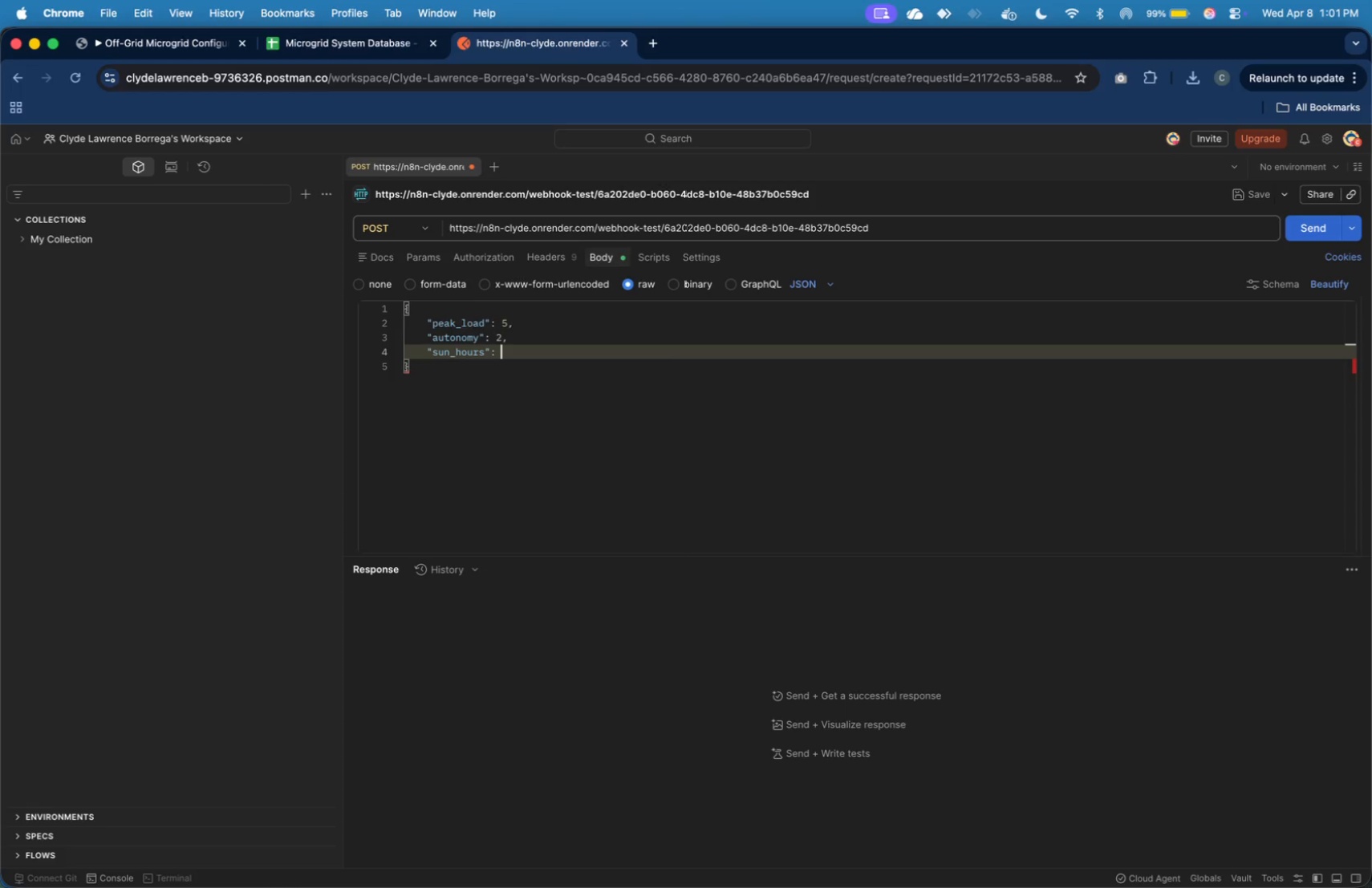 
key(Shift+Space)
 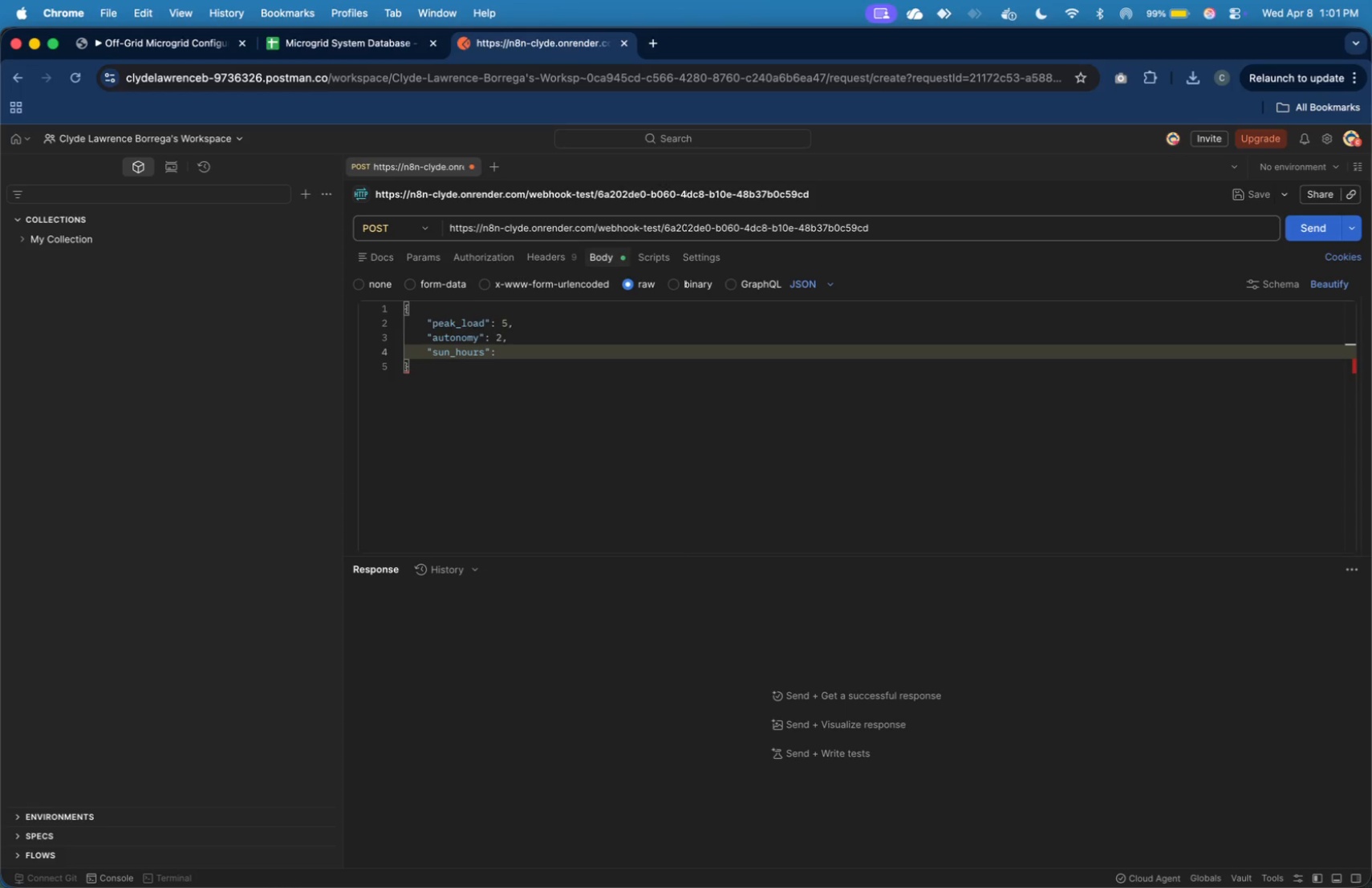 
key(5)
 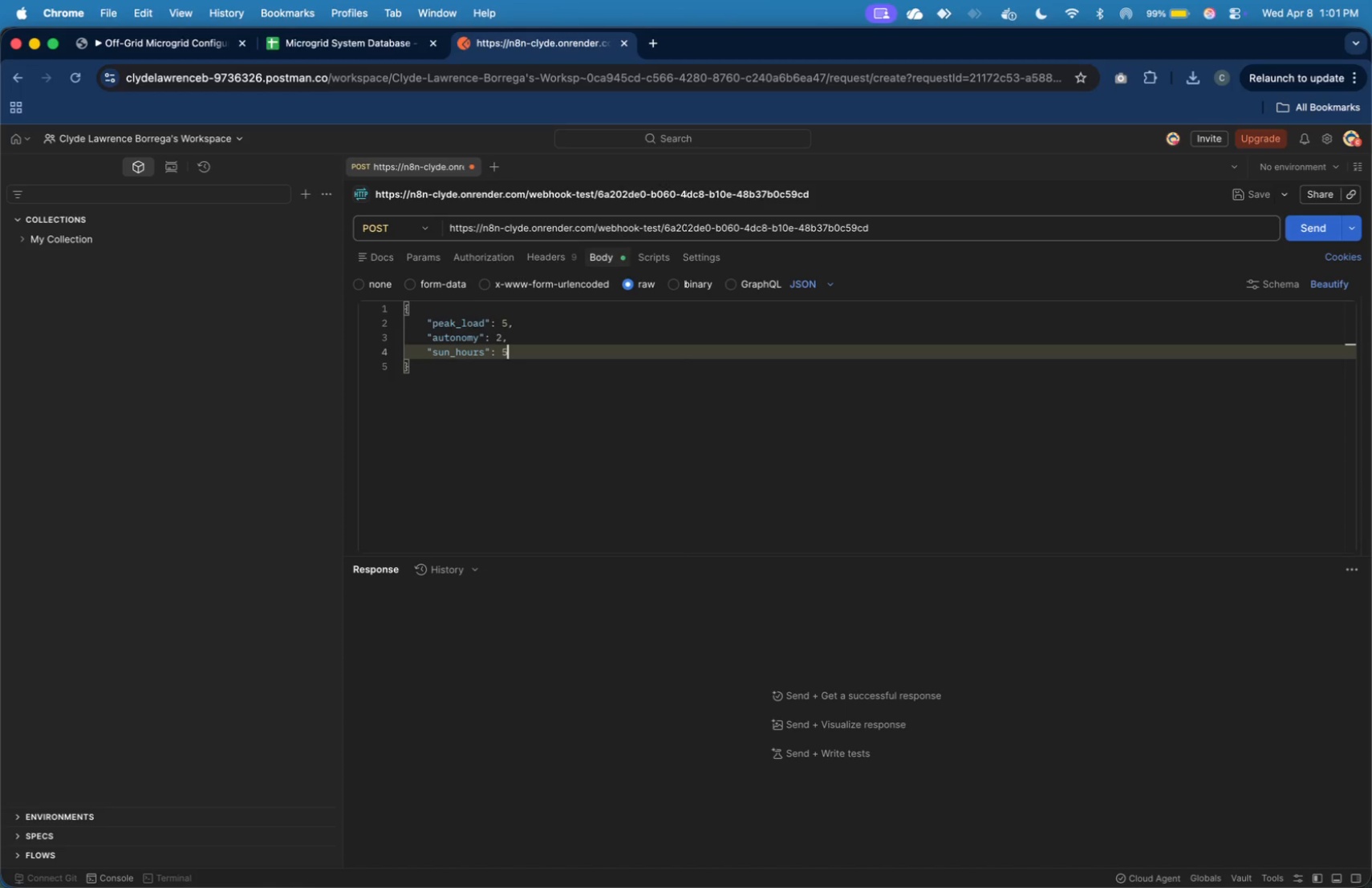 
key(ArrowDown)
 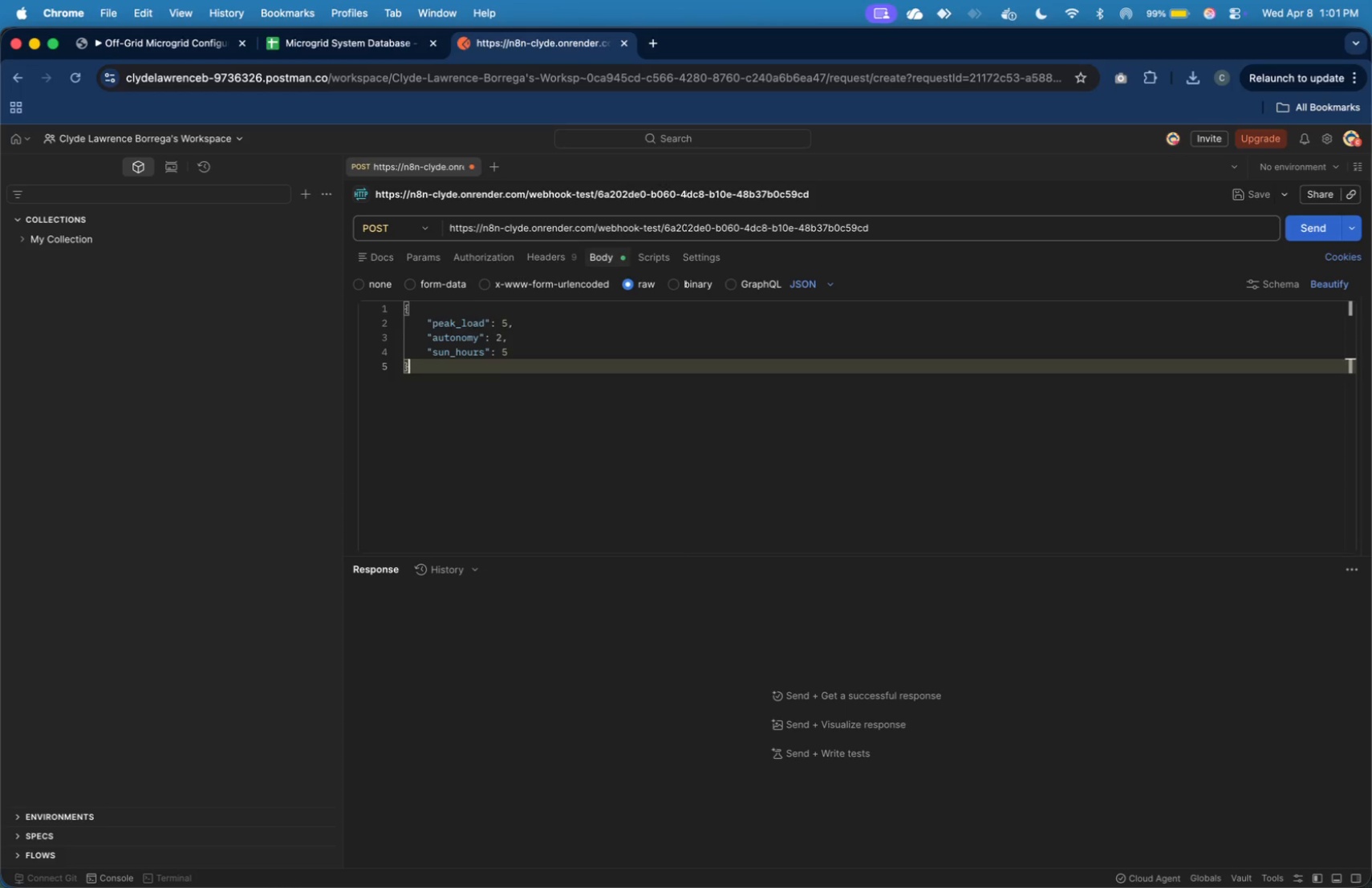 
key(ArrowDown)
 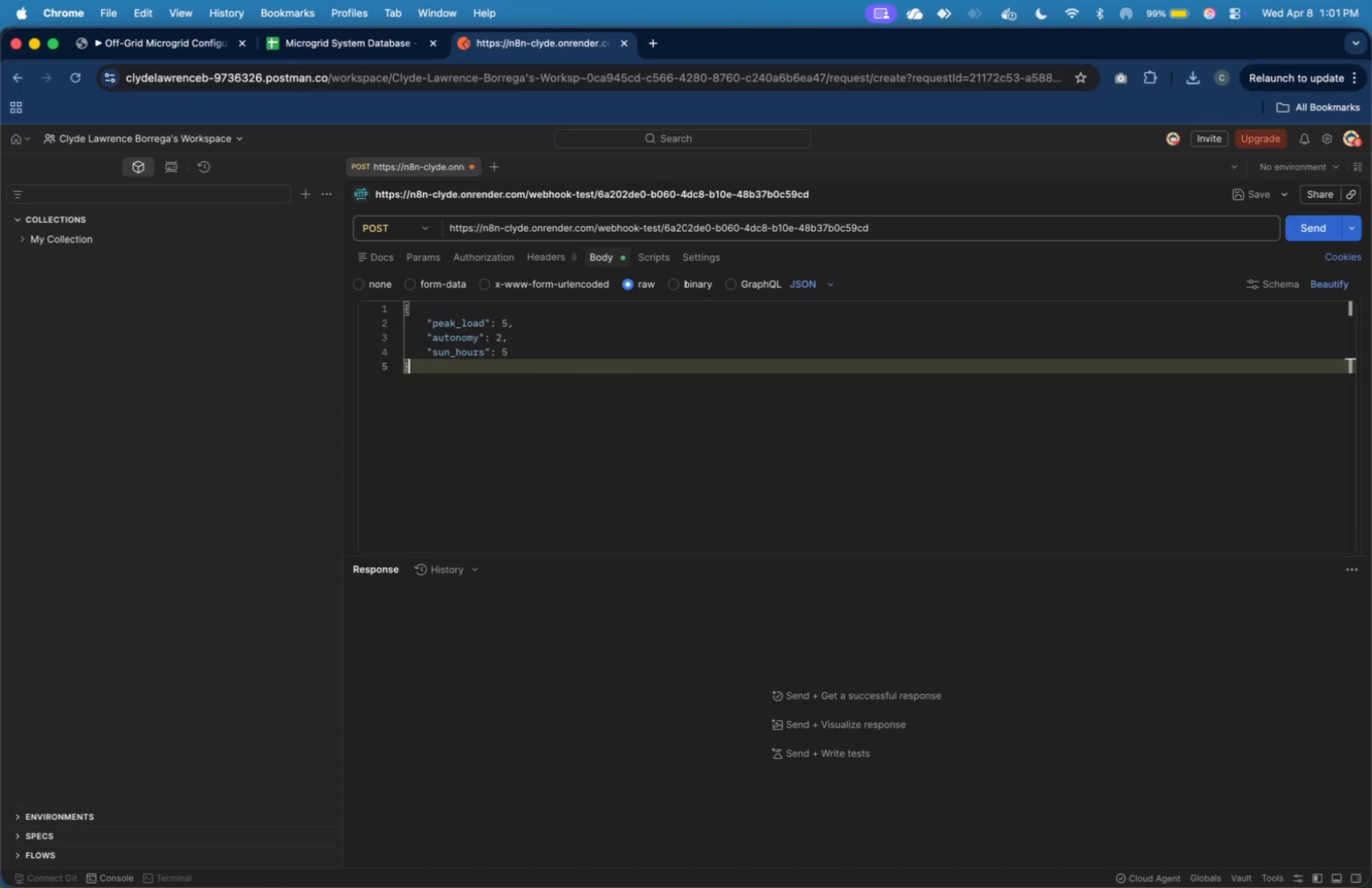 
key(ArrowDown)
 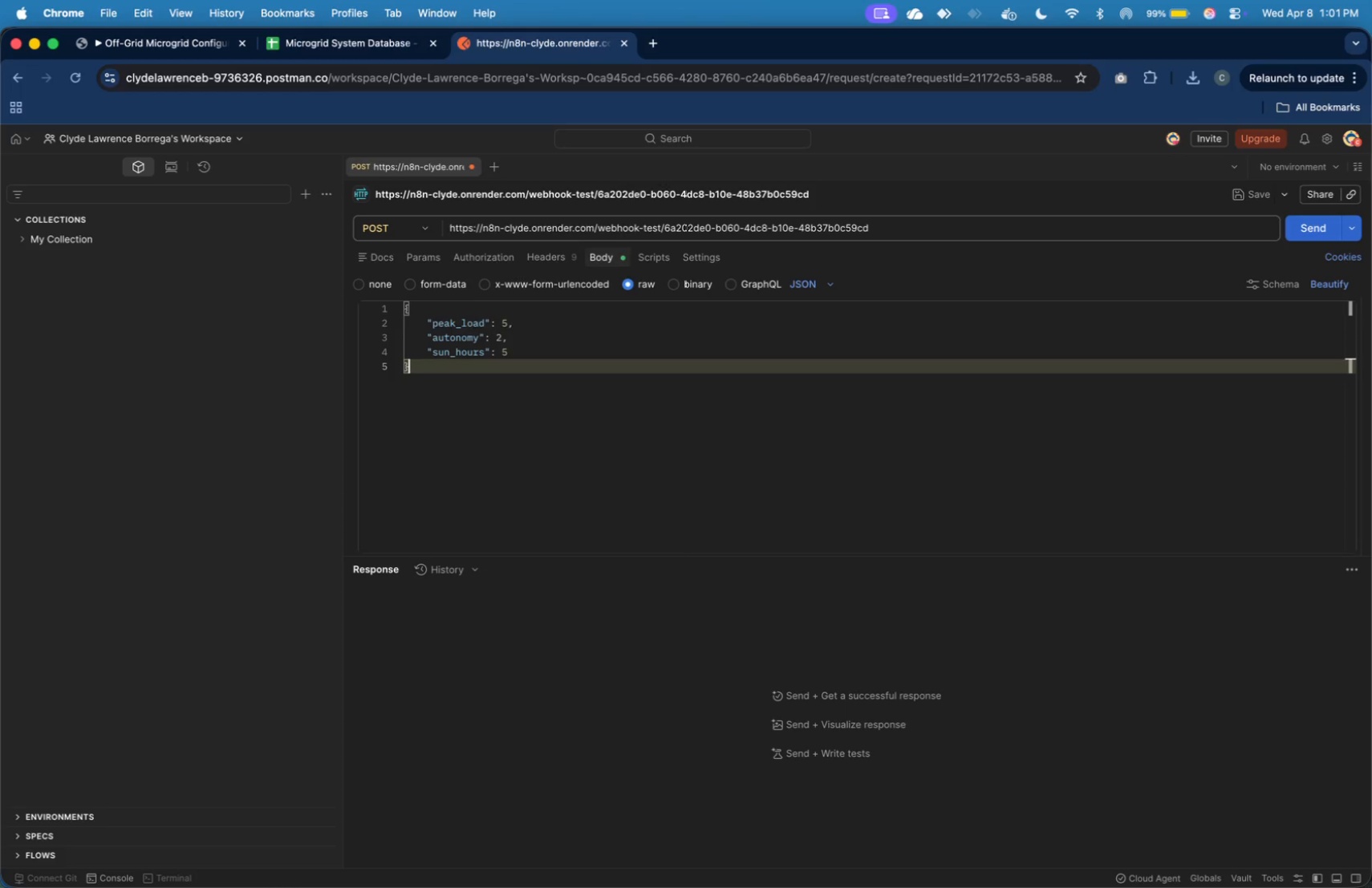 
key(ArrowLeft)
 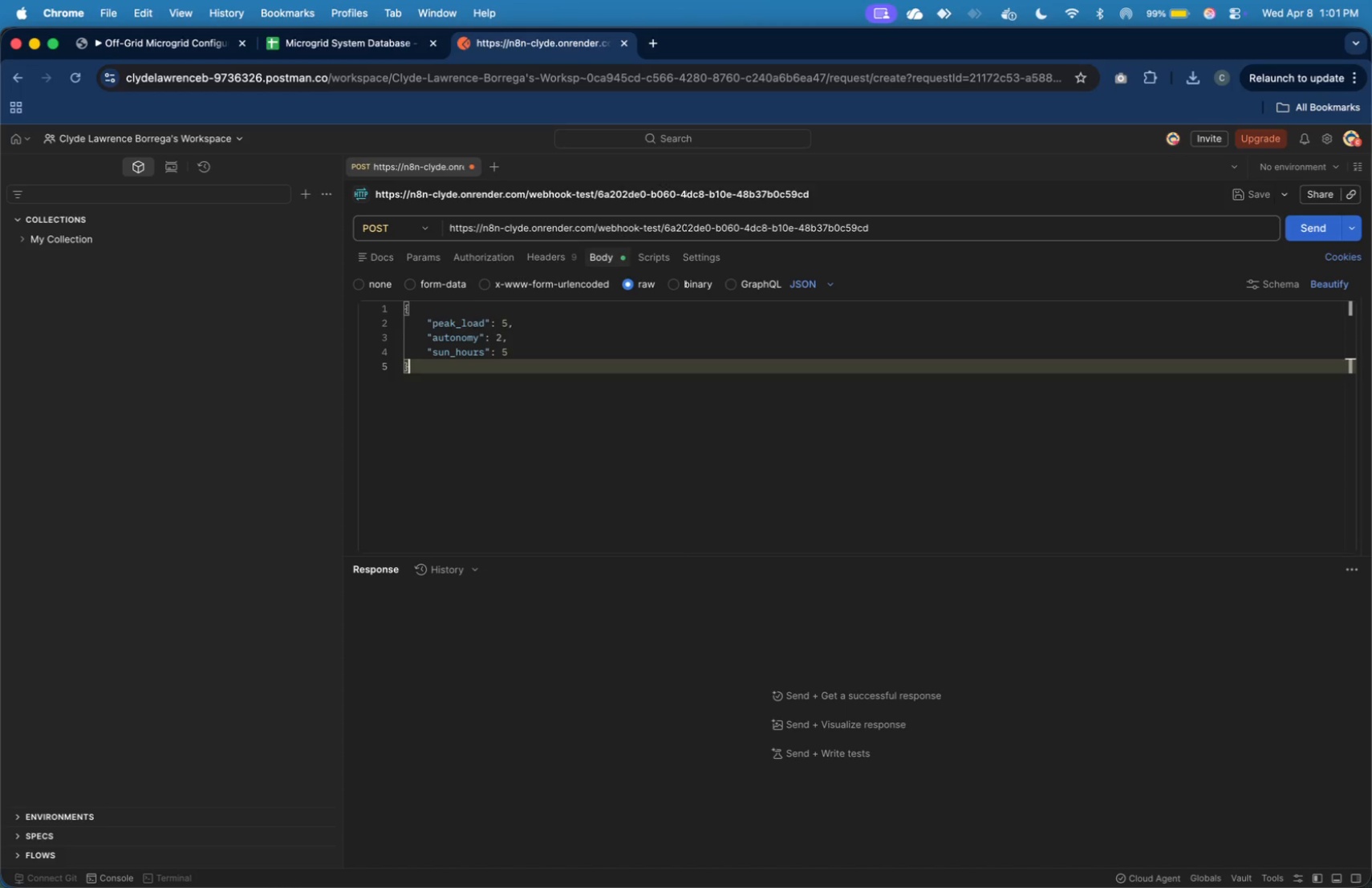 
key(ArrowDown)
 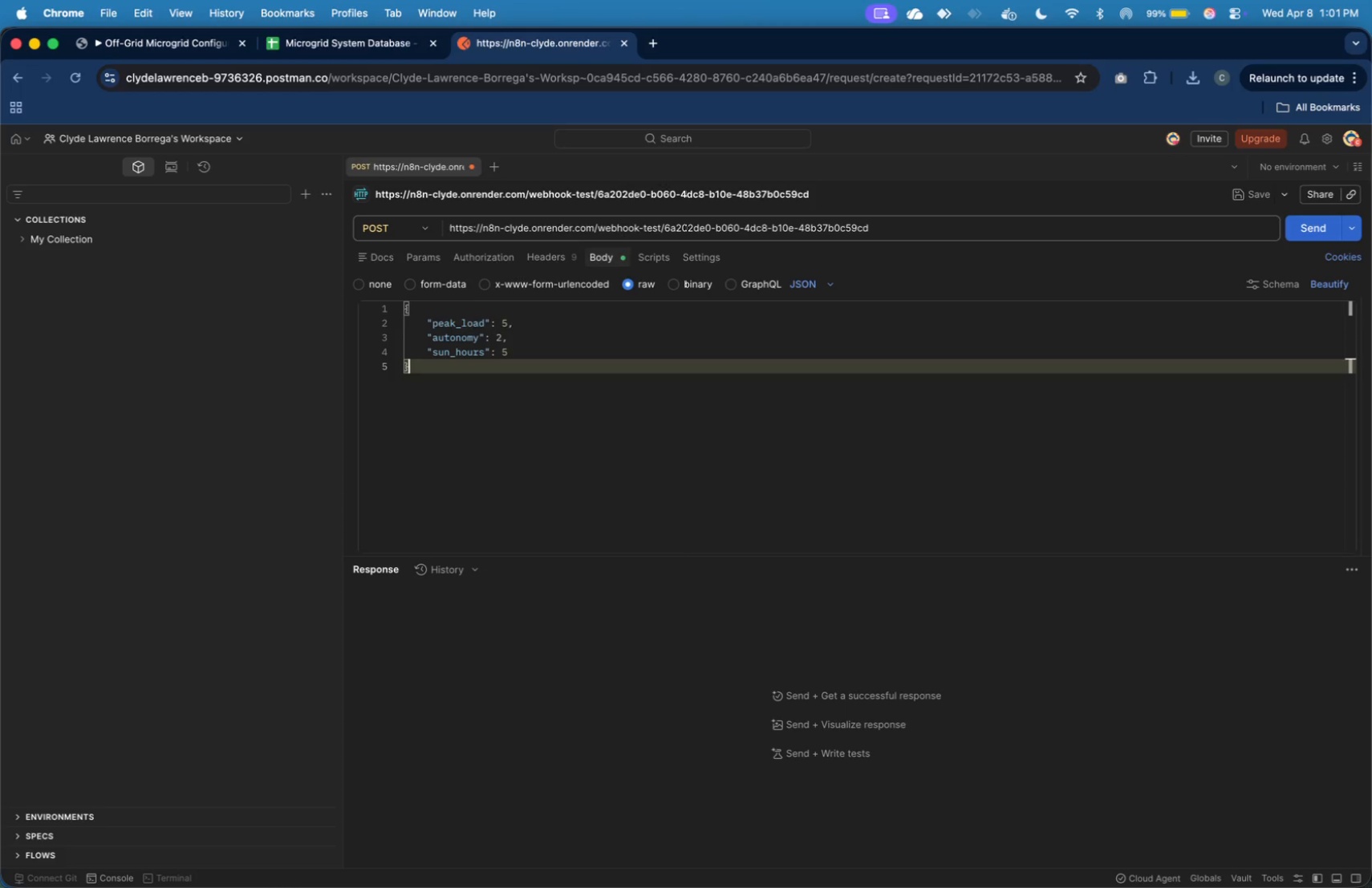 
key(ArrowDown)
 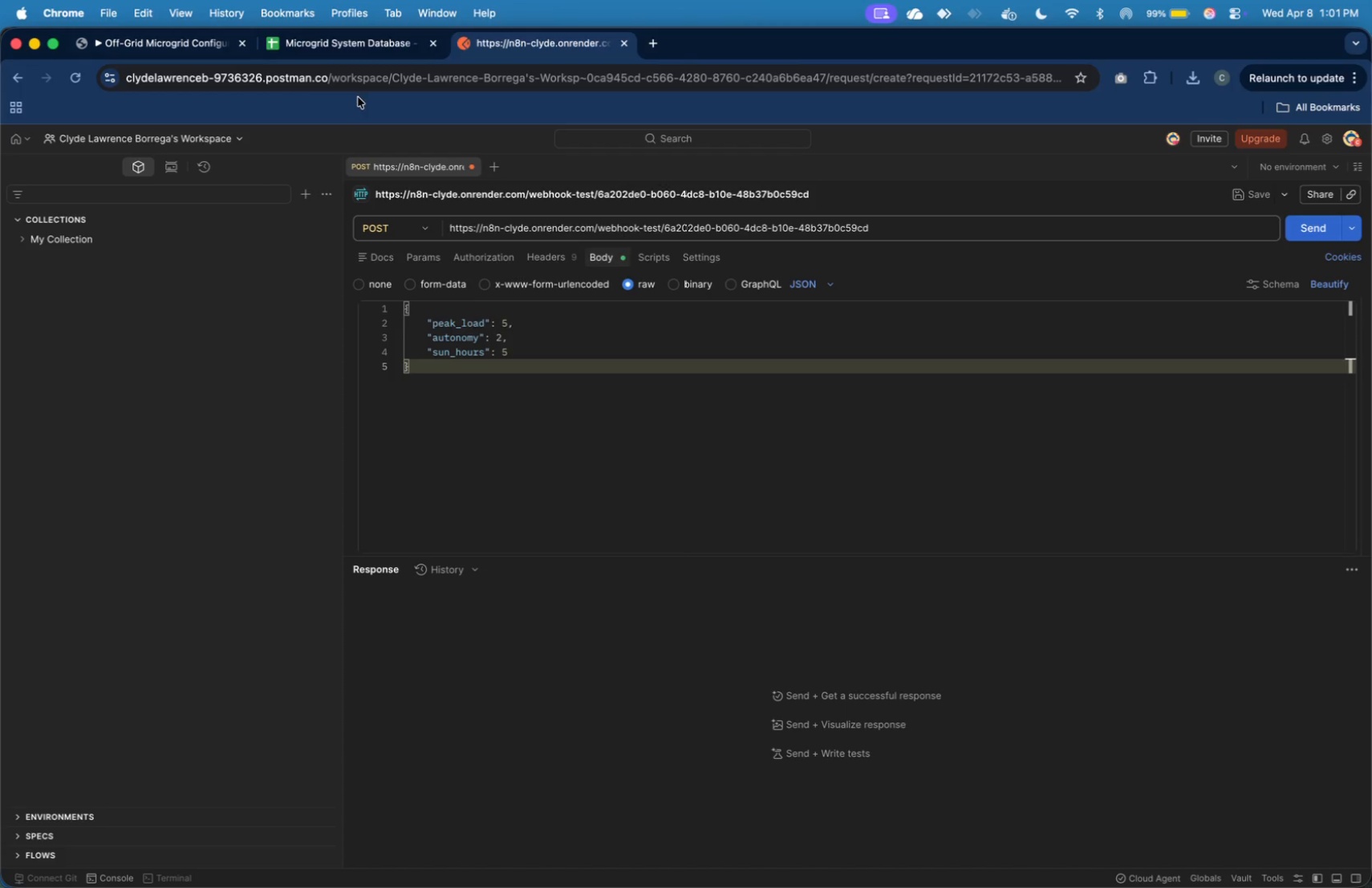 
wait(6.64)
 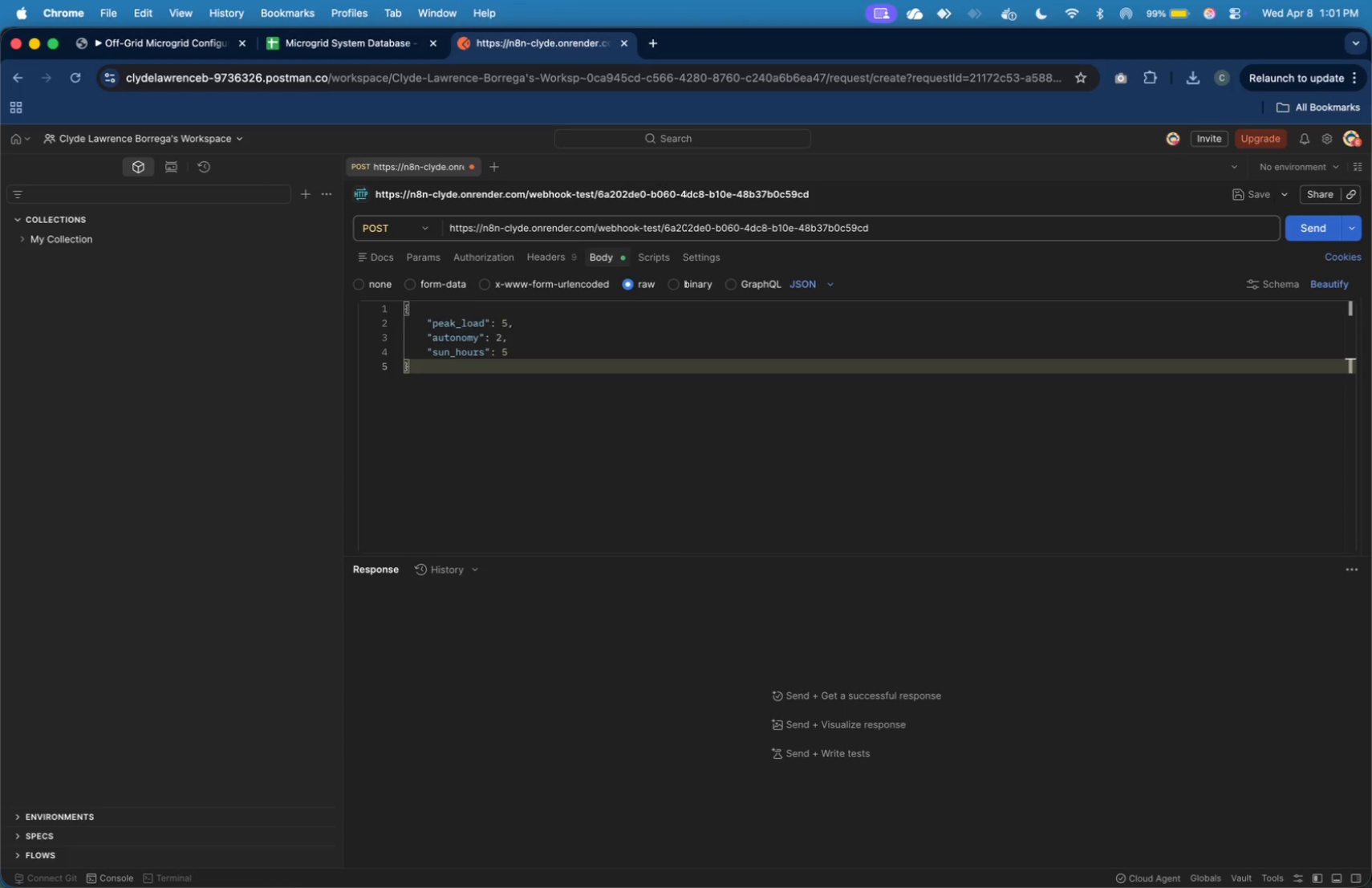 
scroll: coordinate [612, 310], scroll_direction: down, amount: 9.0
 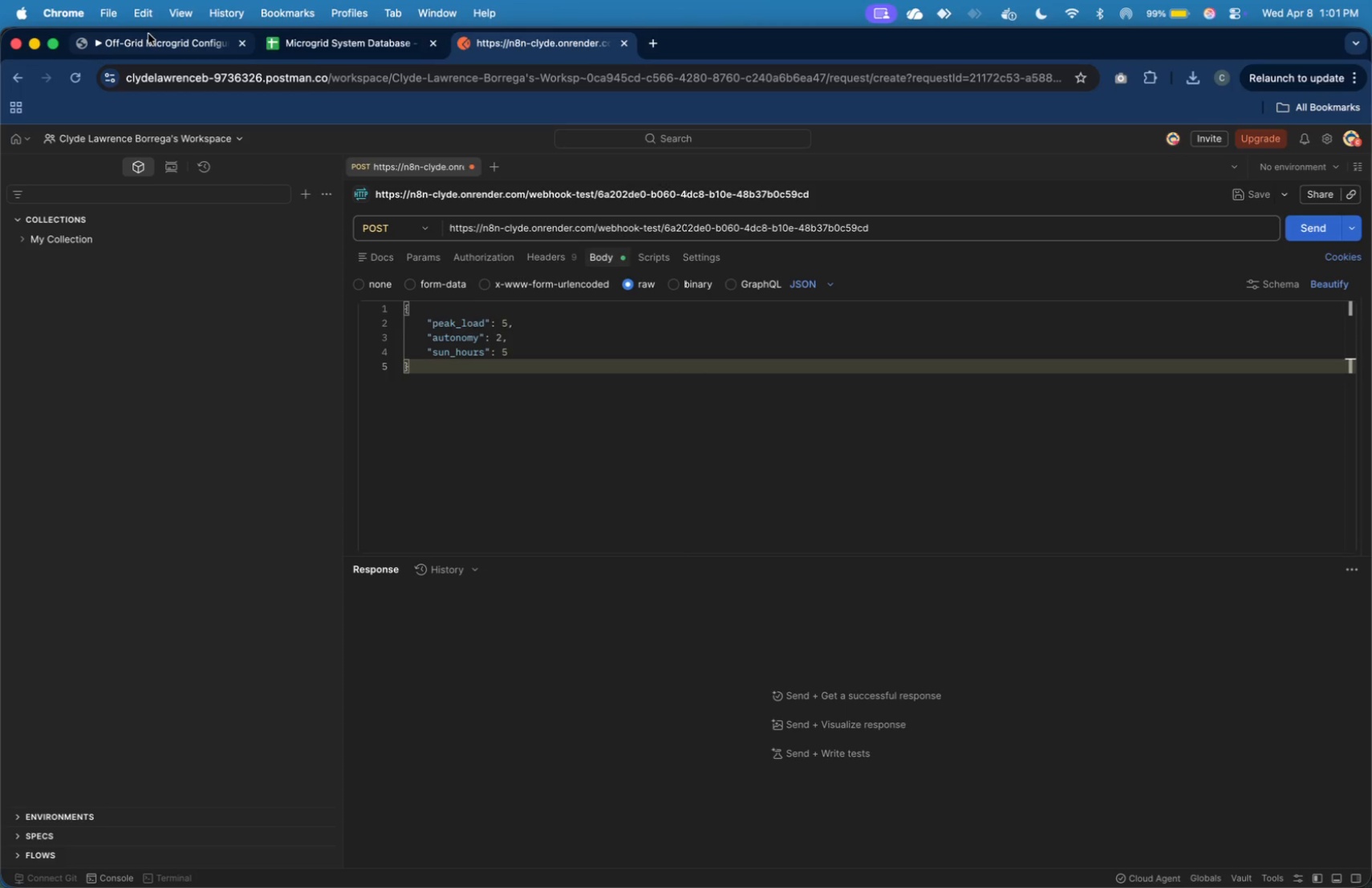 
left_click([150, 34])
 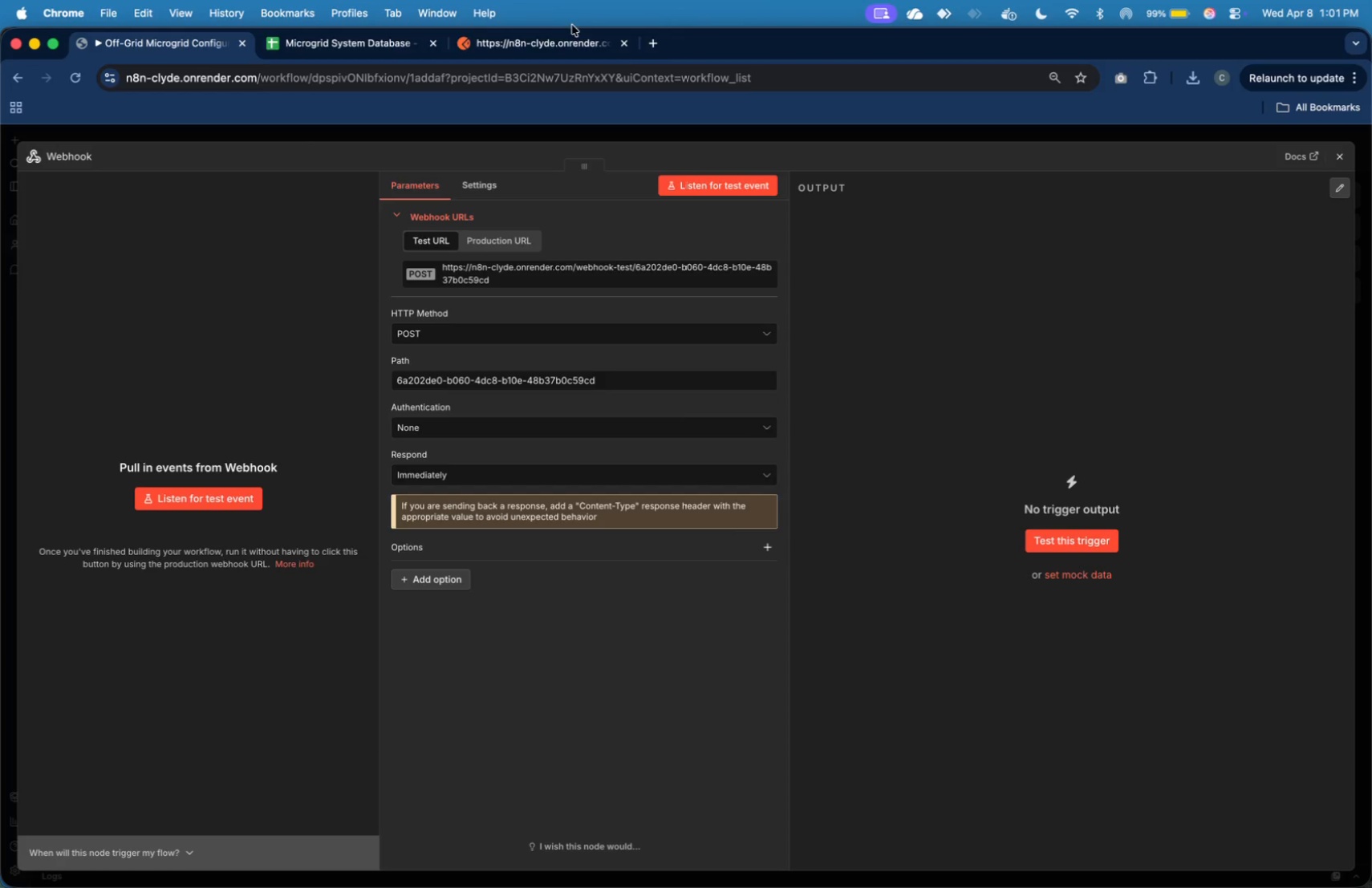 
left_click([575, 41])
 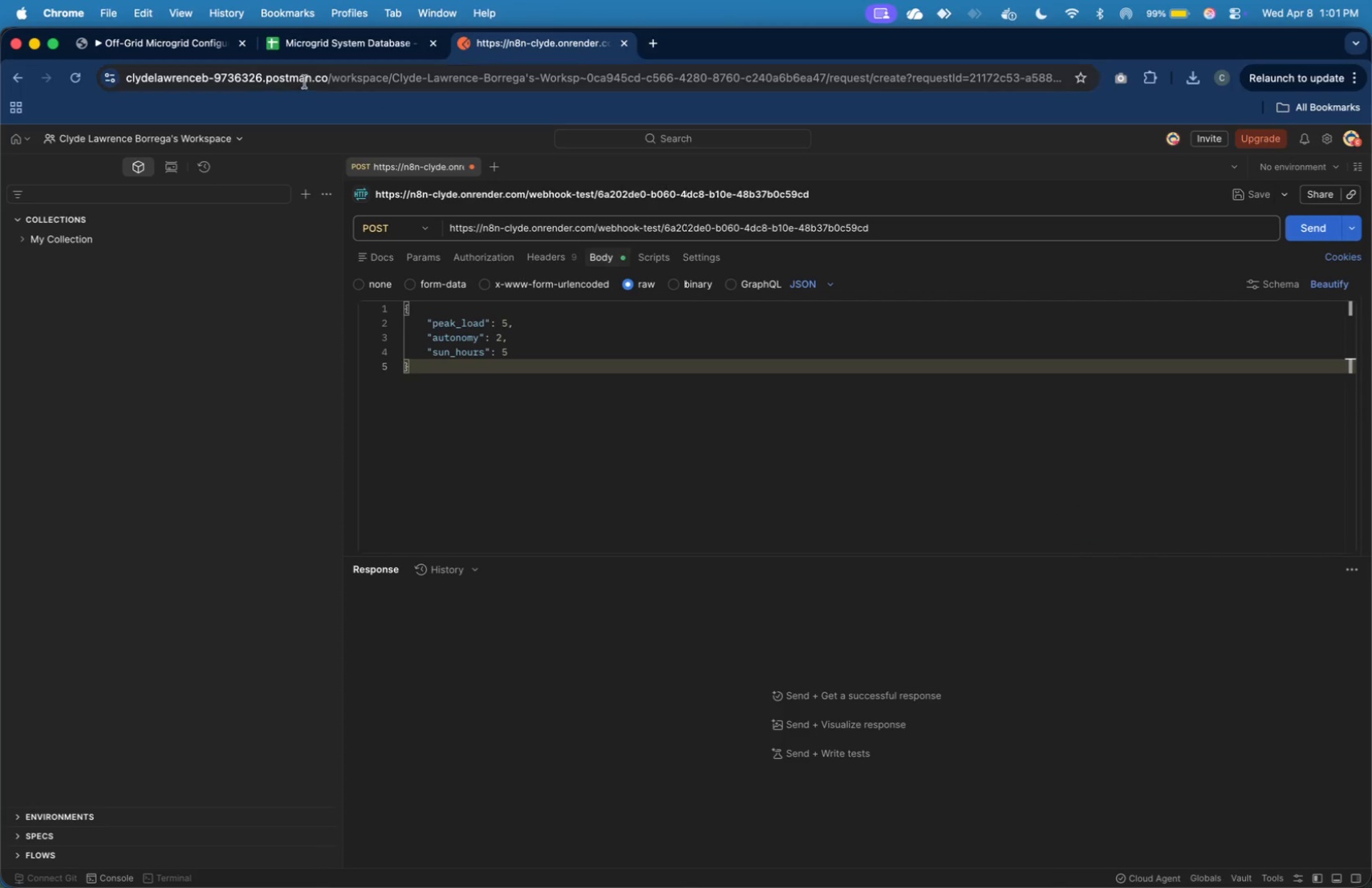 
left_click([214, 49])
 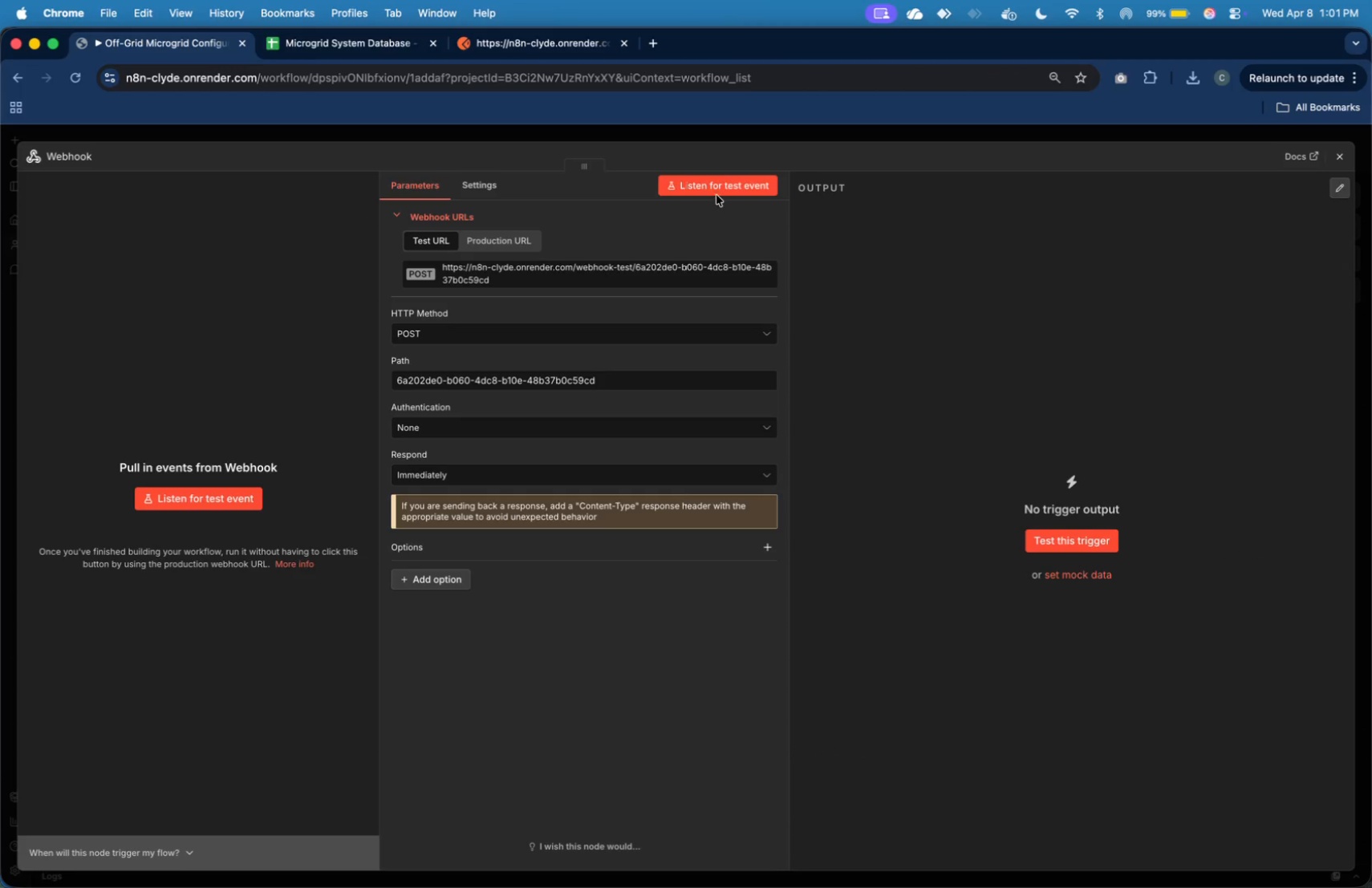 
left_click([716, 193])
 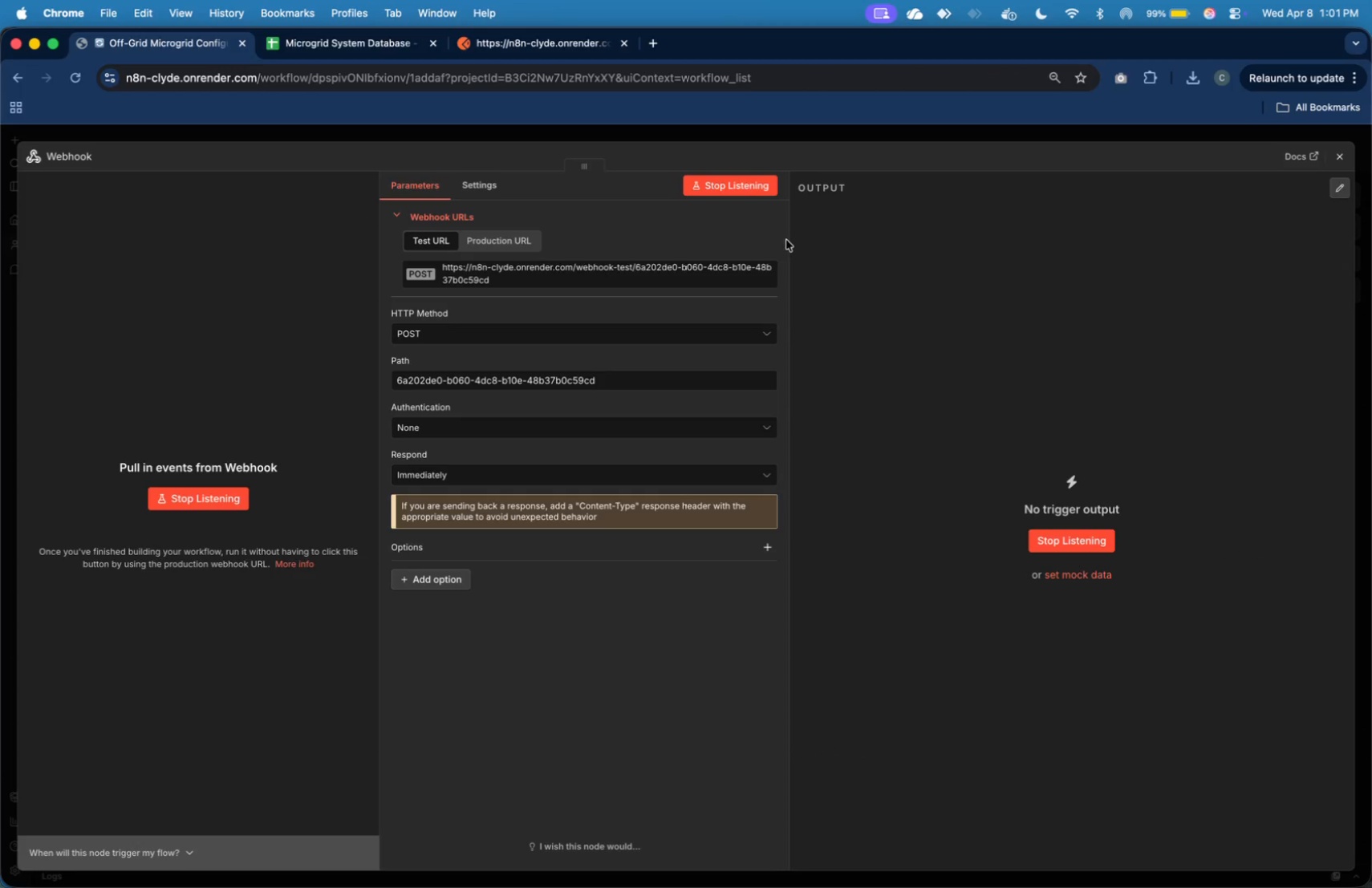 
left_click_drag(start_coordinate=[791, 241], to_coordinate=[806, 249])
 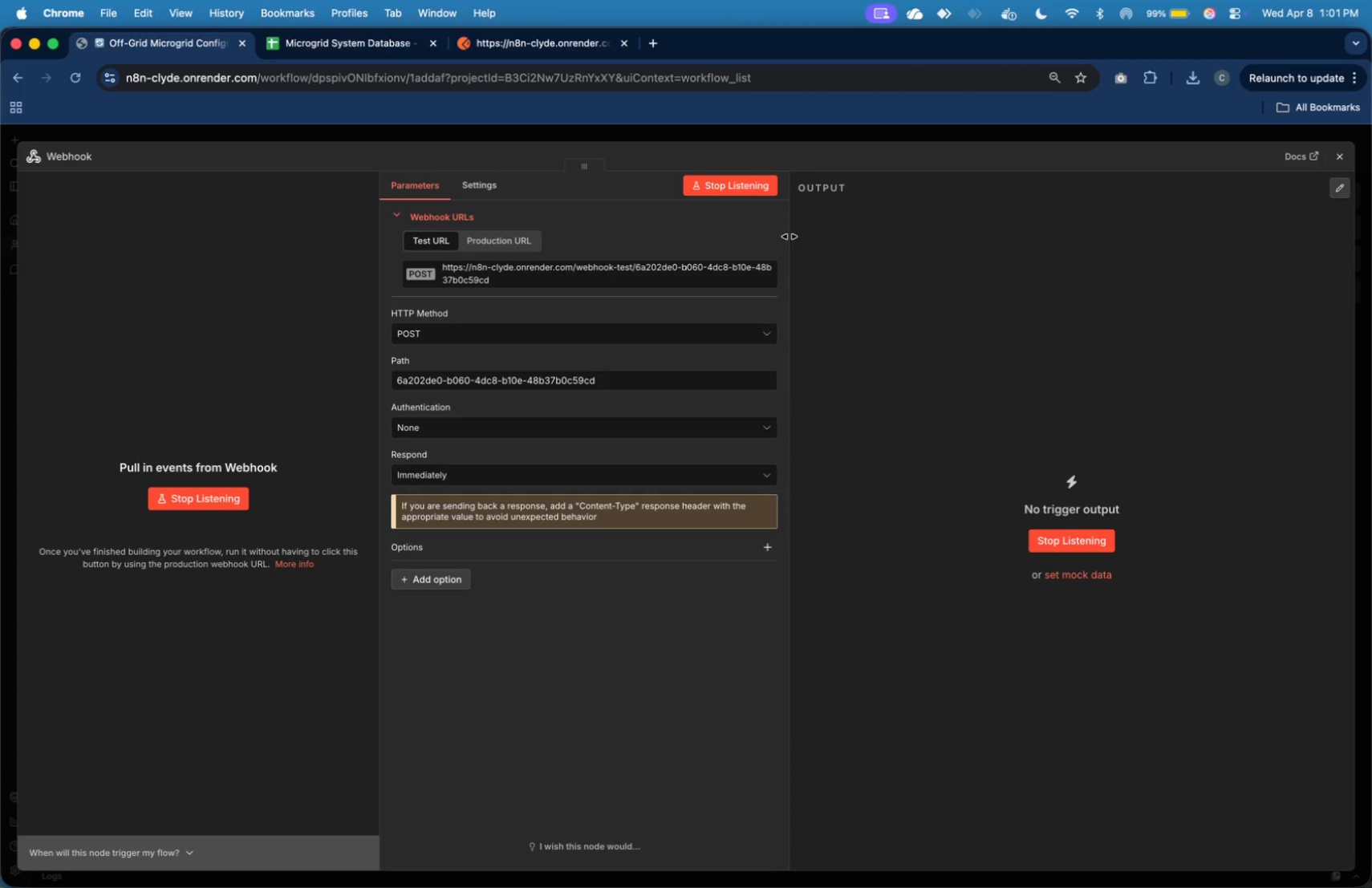 
left_click_drag(start_coordinate=[790, 237], to_coordinate=[843, 273])
 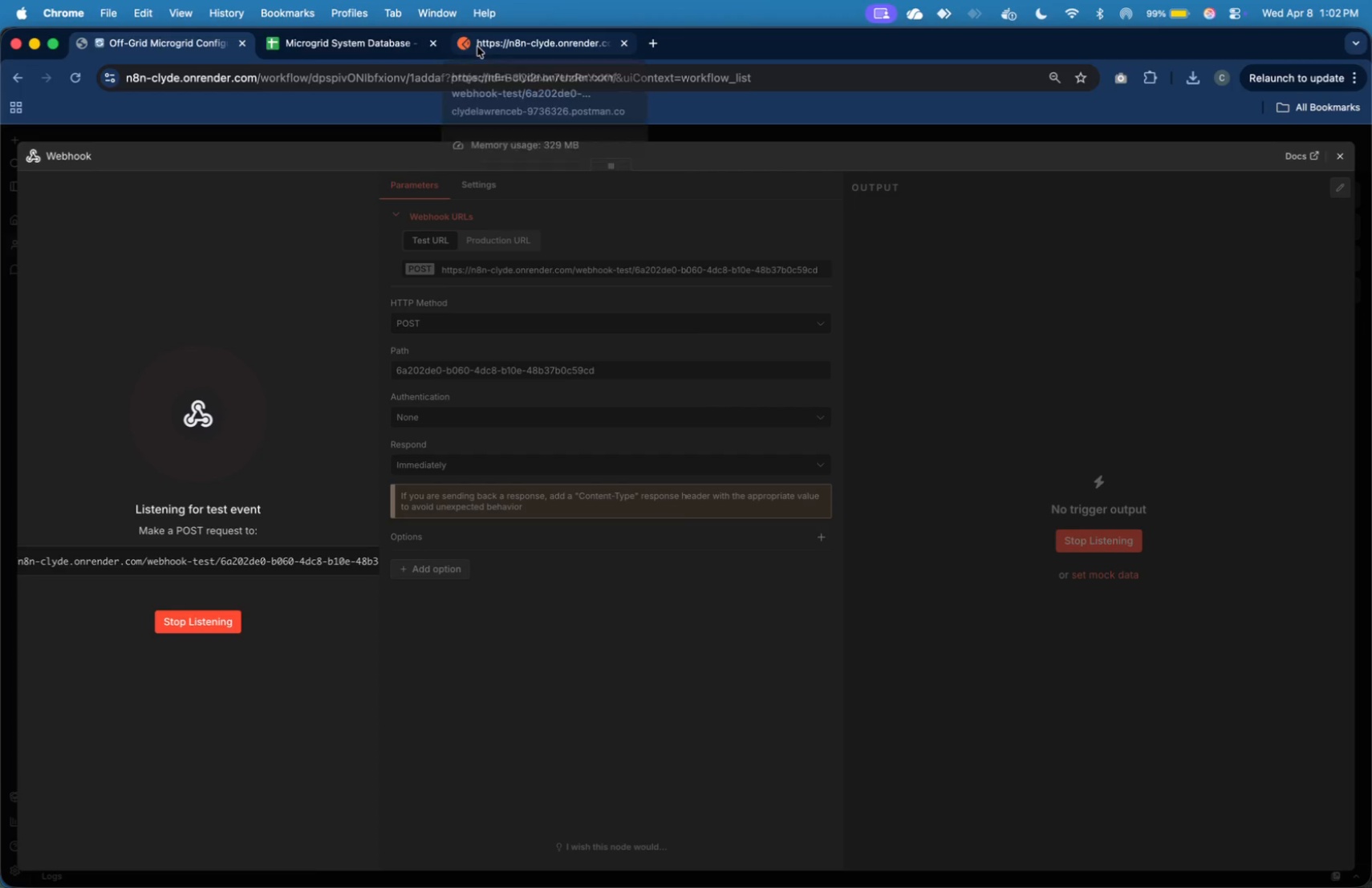 
left_click([477, 47])
 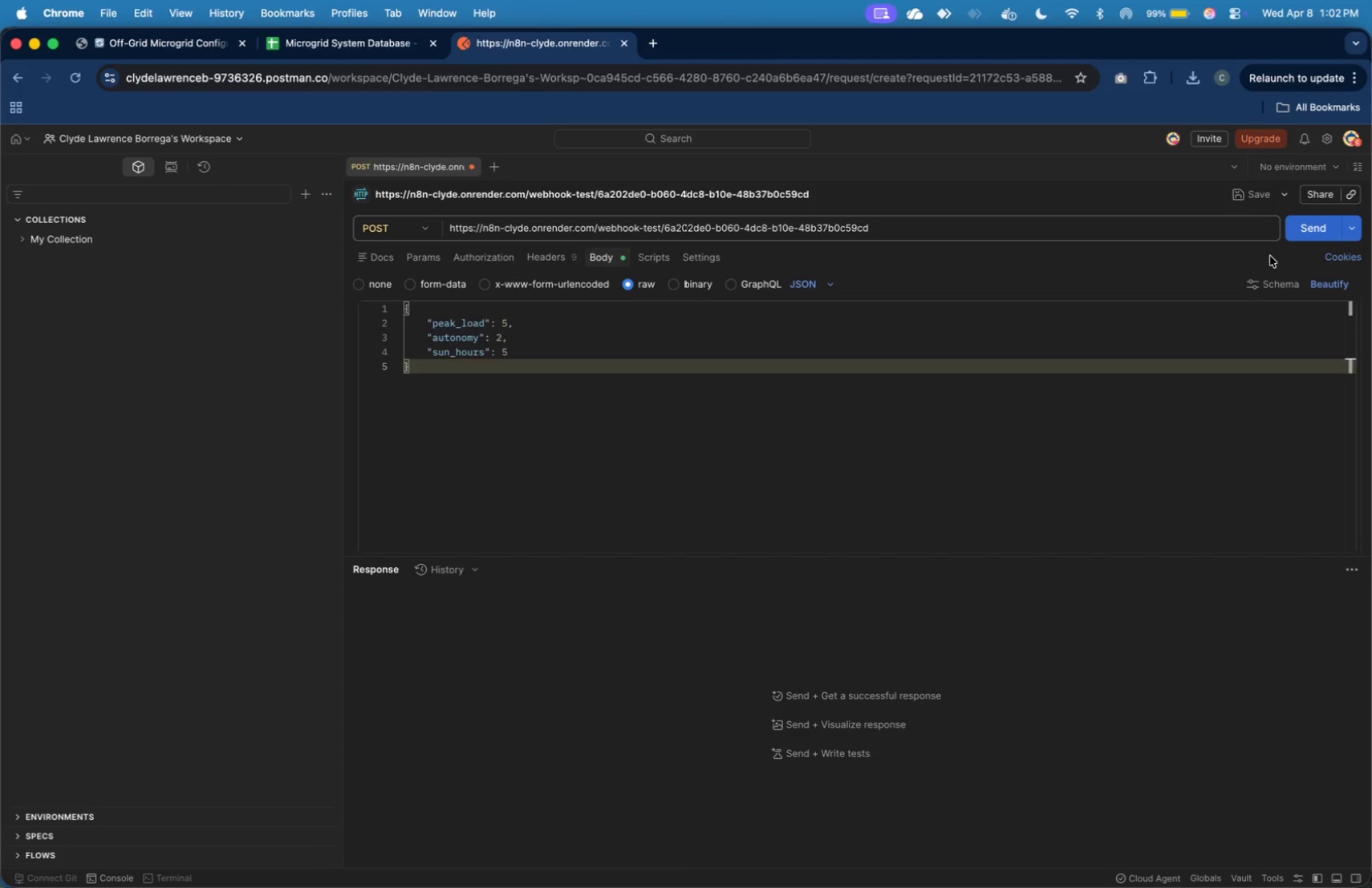 
wait(6.59)
 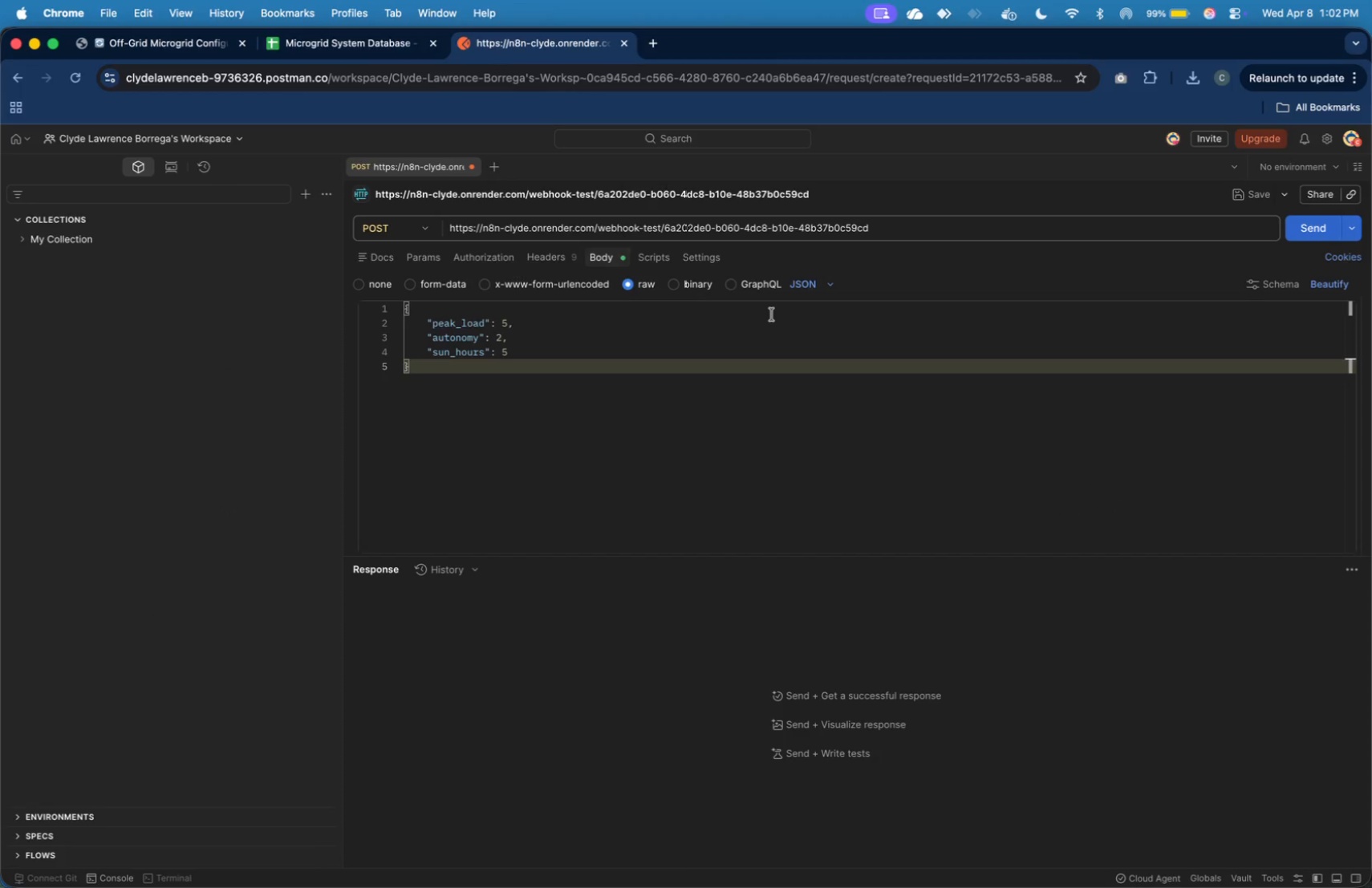 
left_click([1300, 232])
 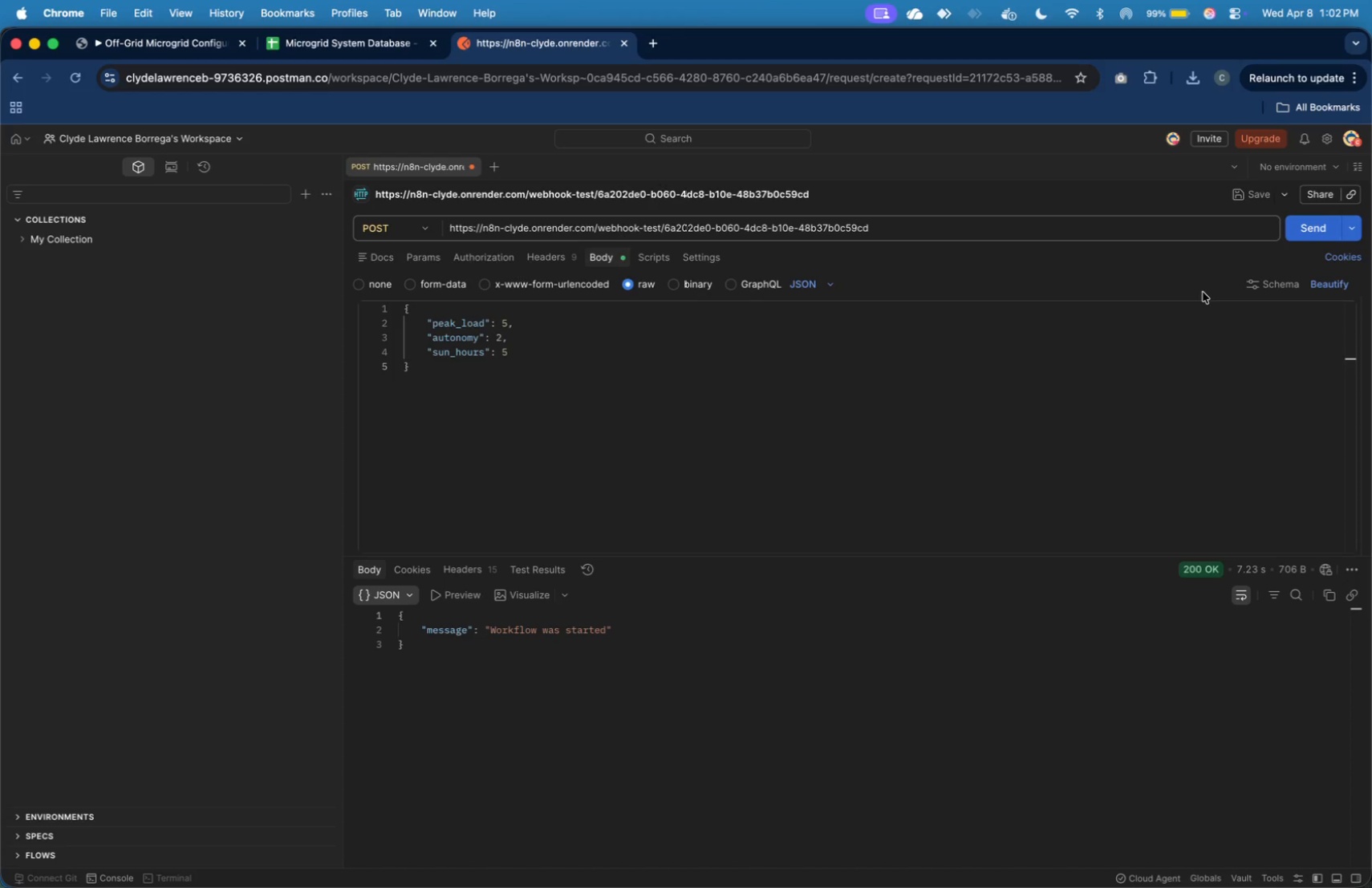 
wait(17.83)
 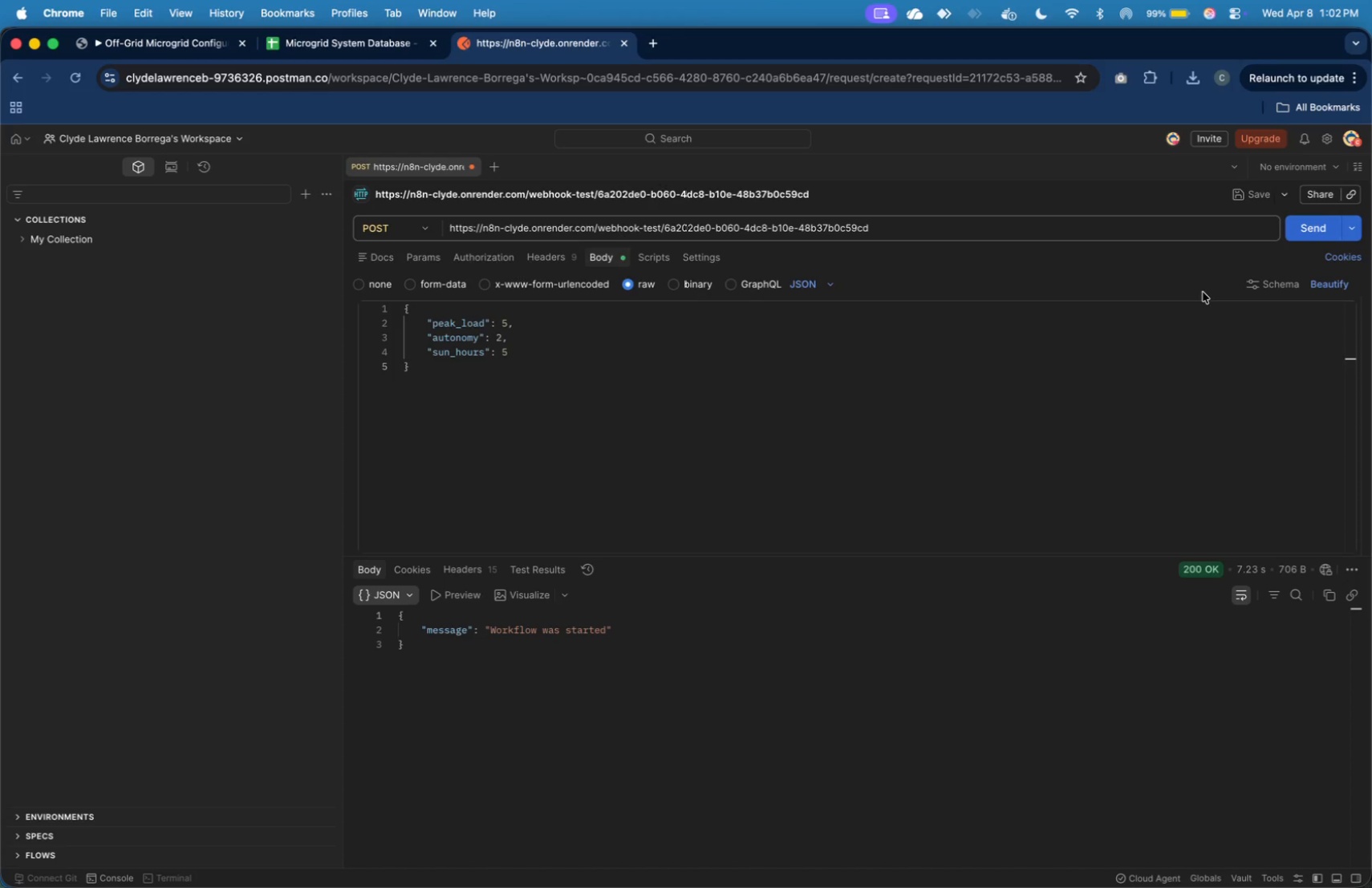 
left_click([164, 44])
 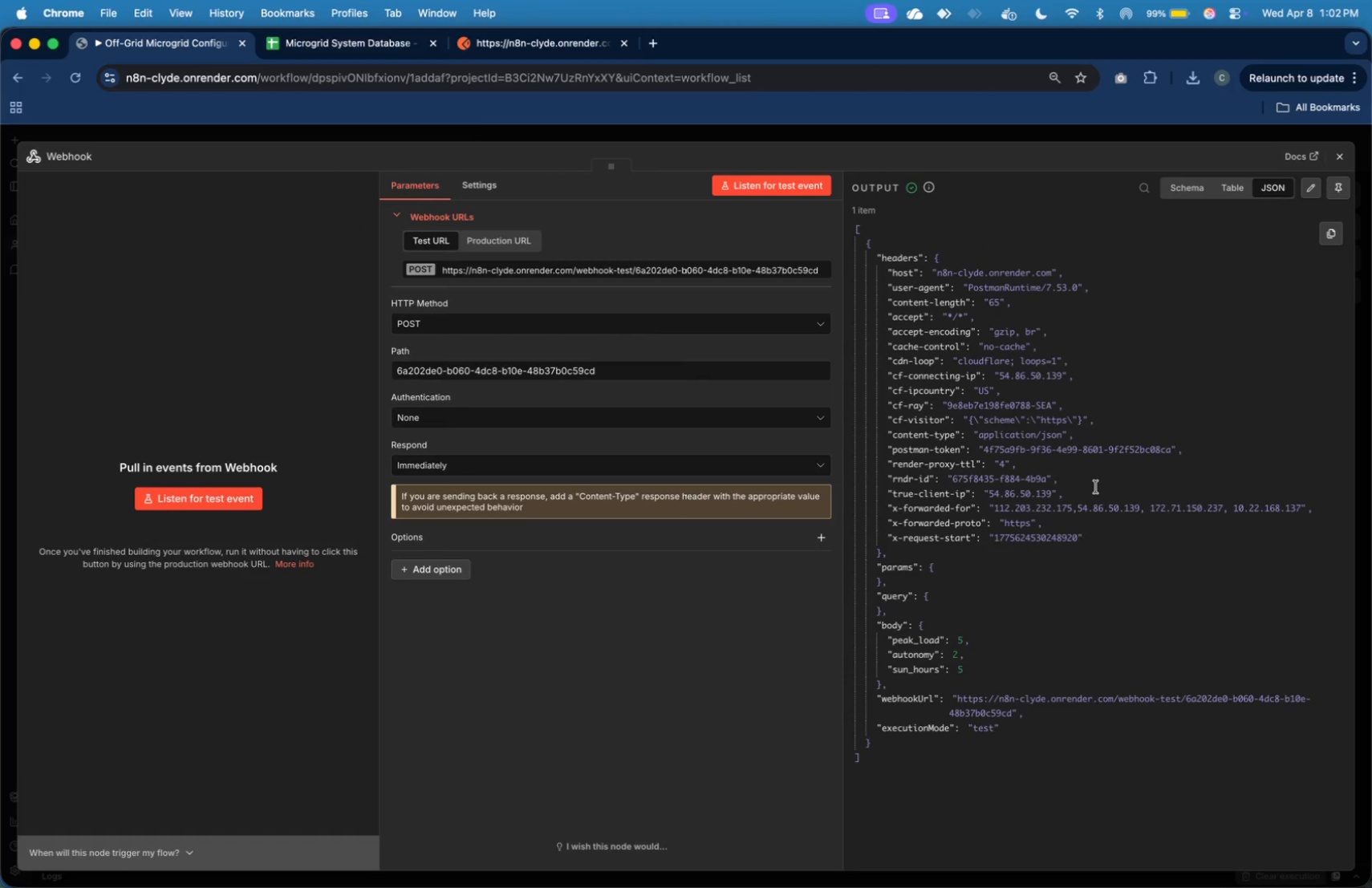 
wait(5.79)
 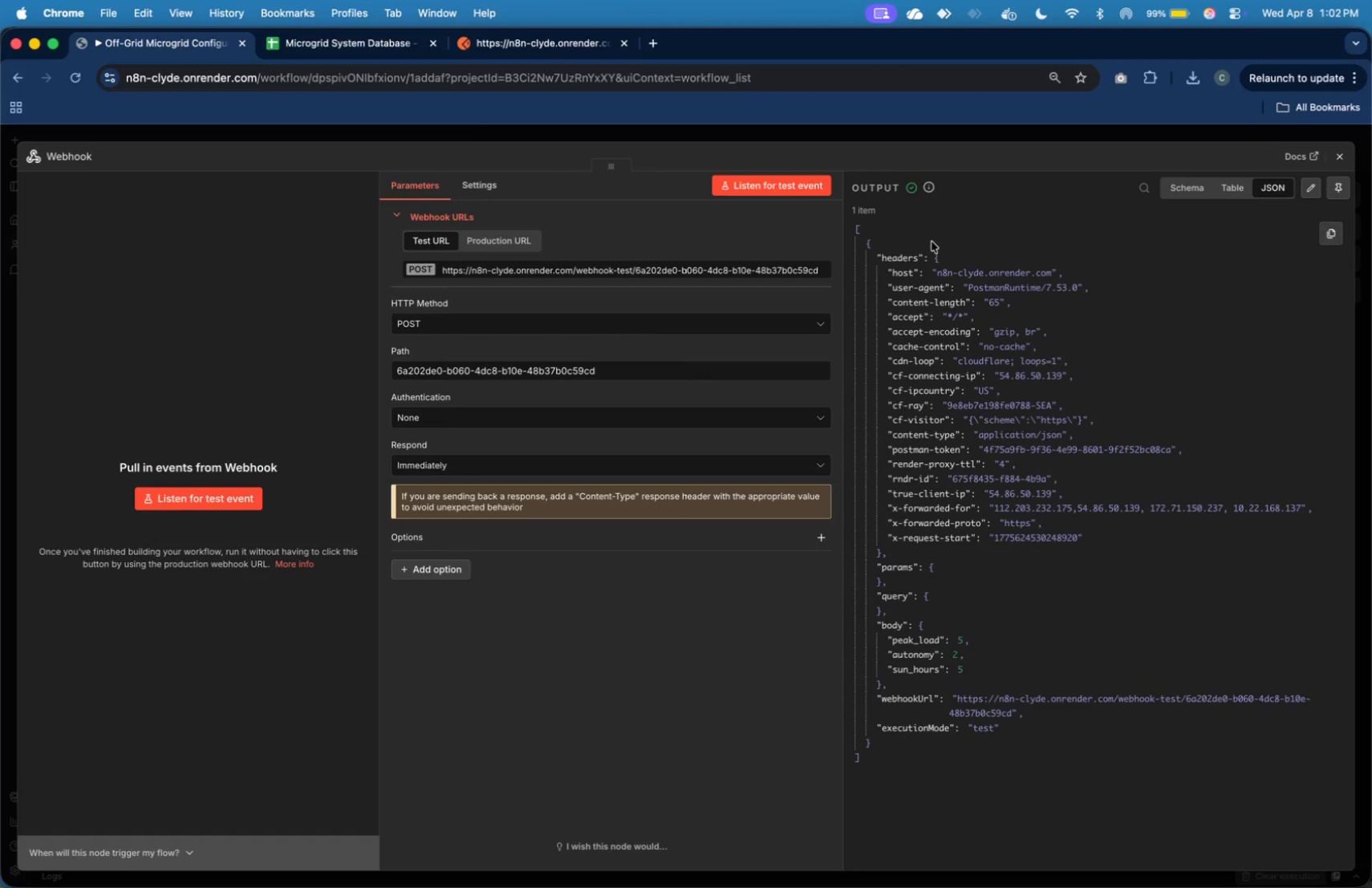 
left_click([1335, 189])
 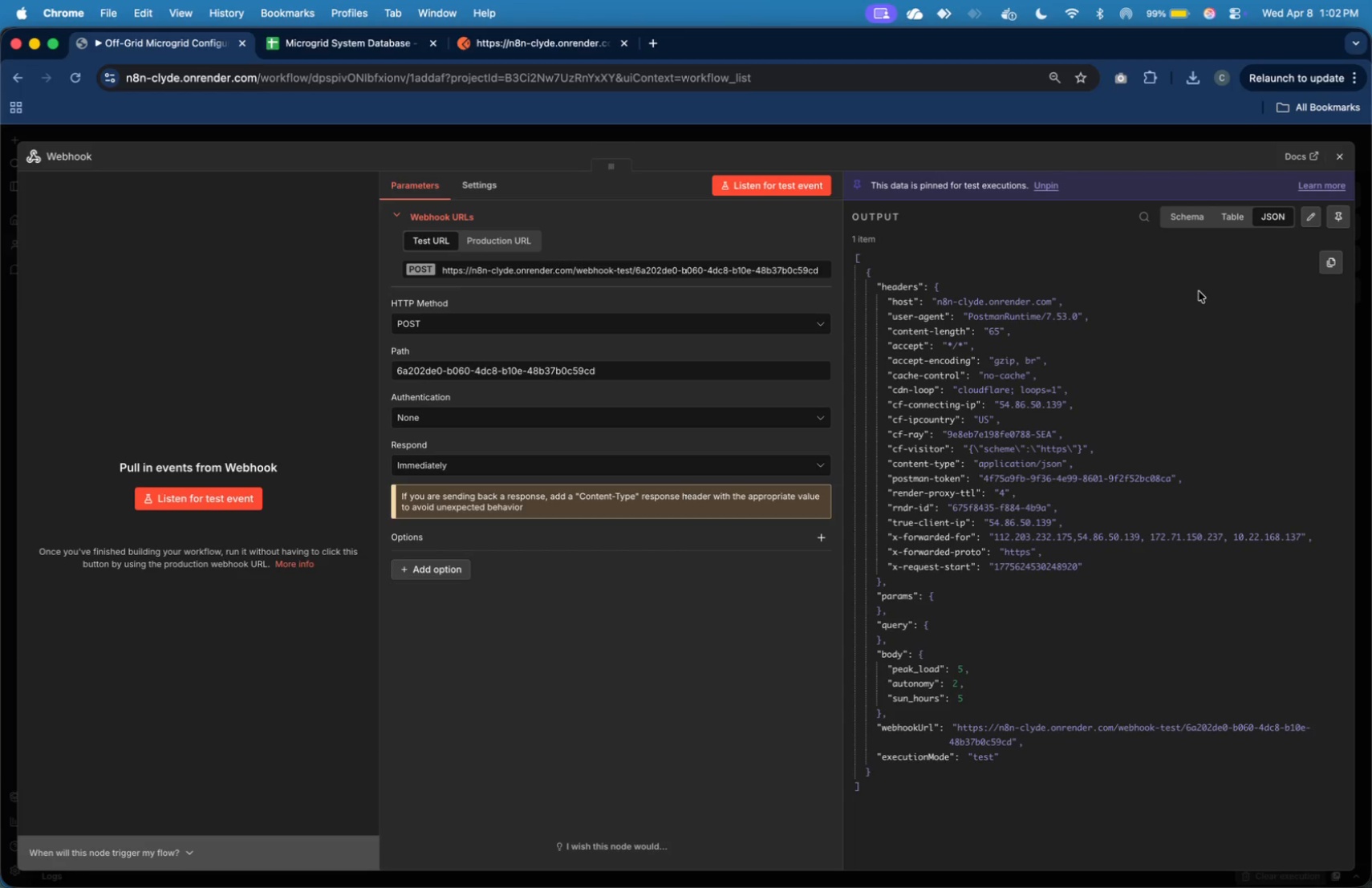 
mouse_move([1331, 172])
 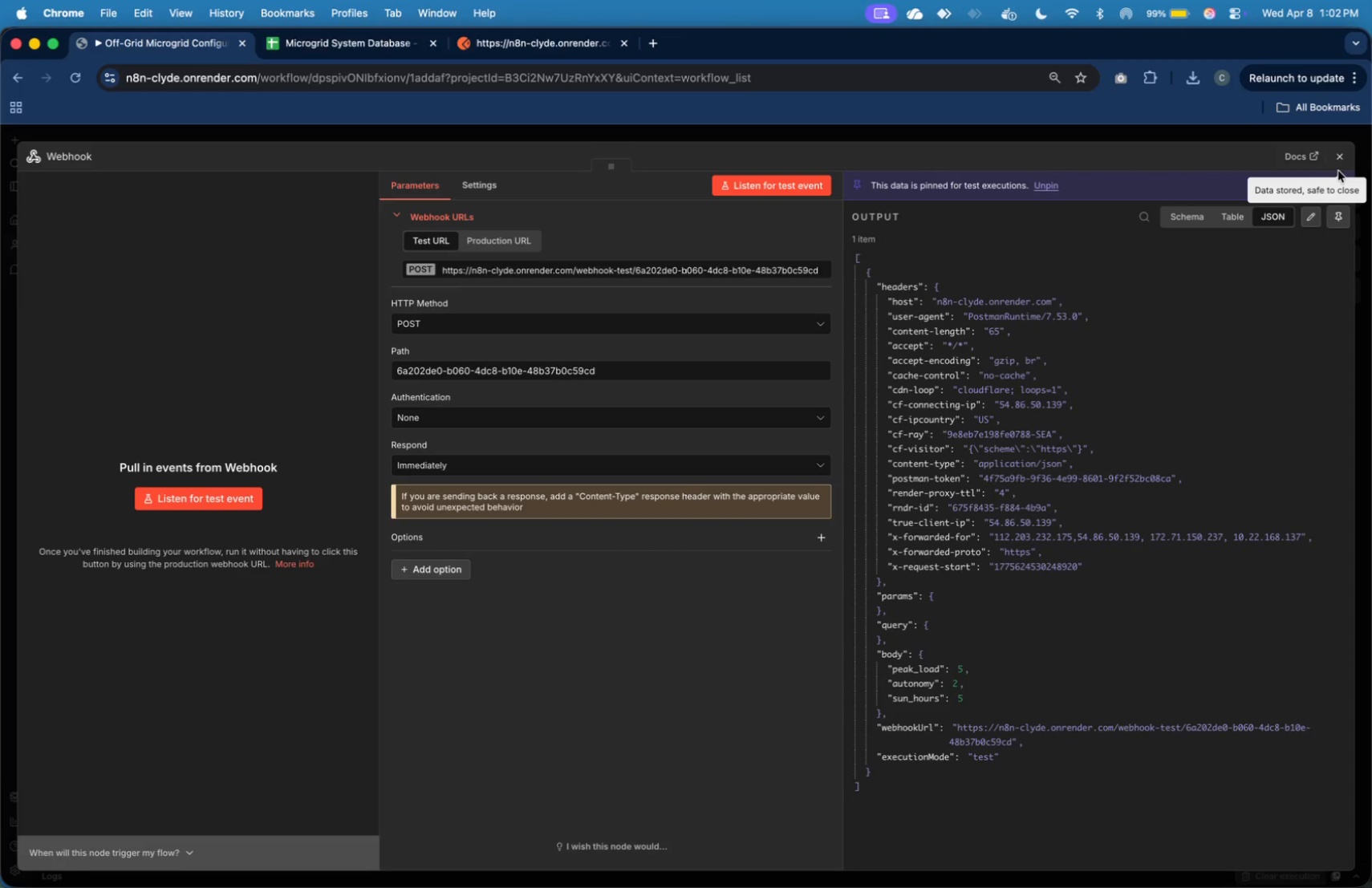 
left_click([1342, 167])
 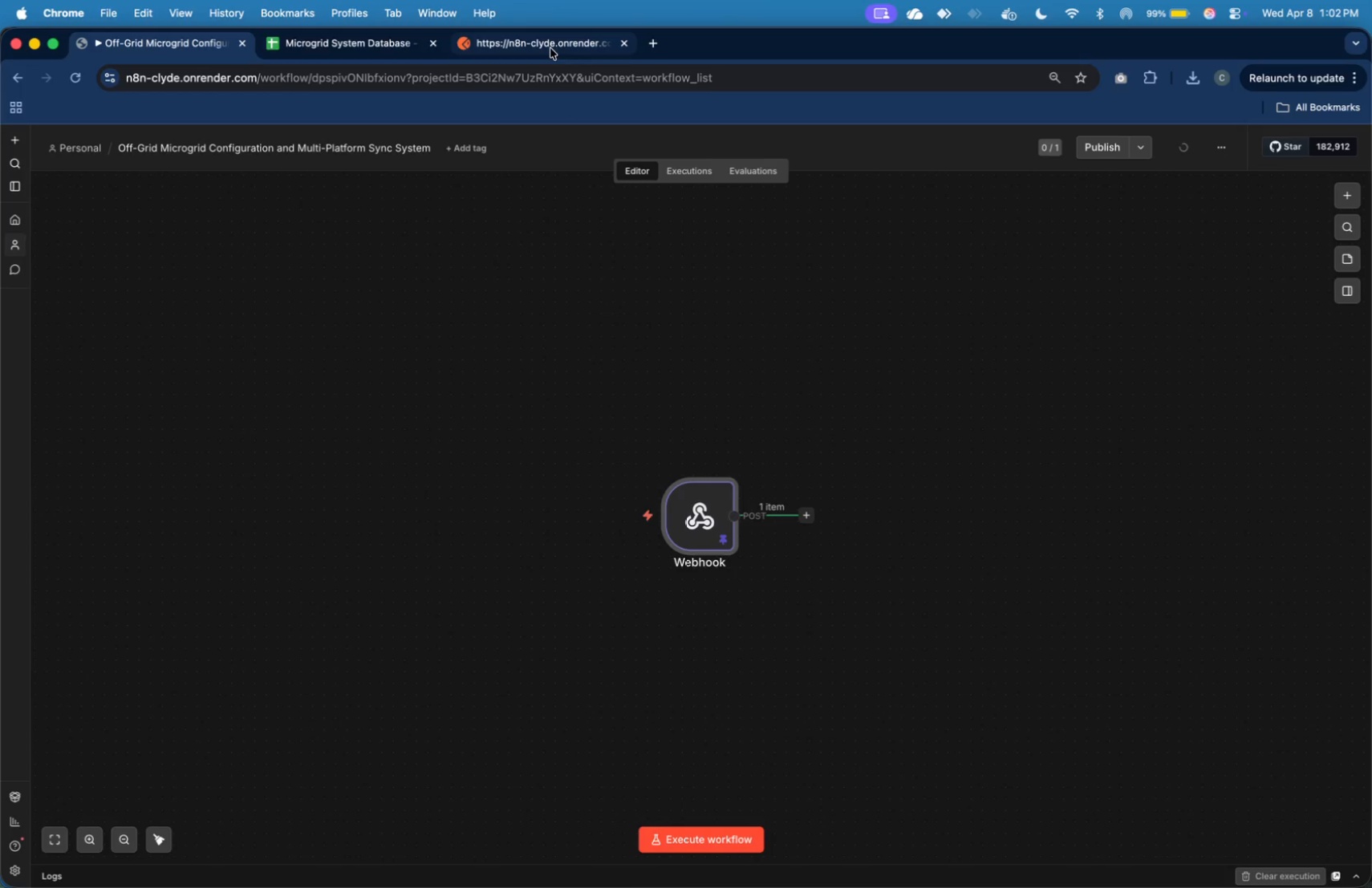 
left_click([550, 48])
 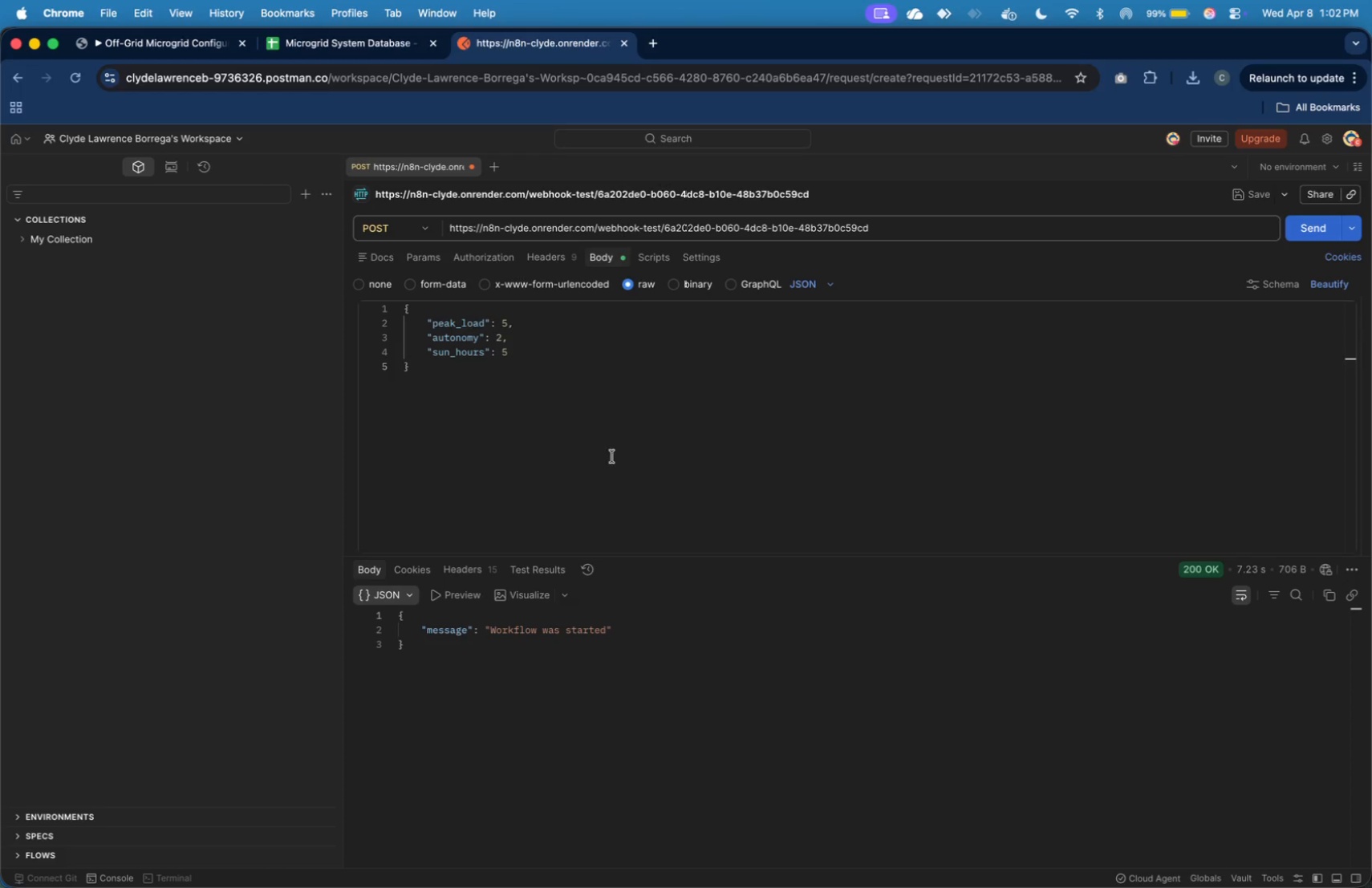 
wait(5.24)
 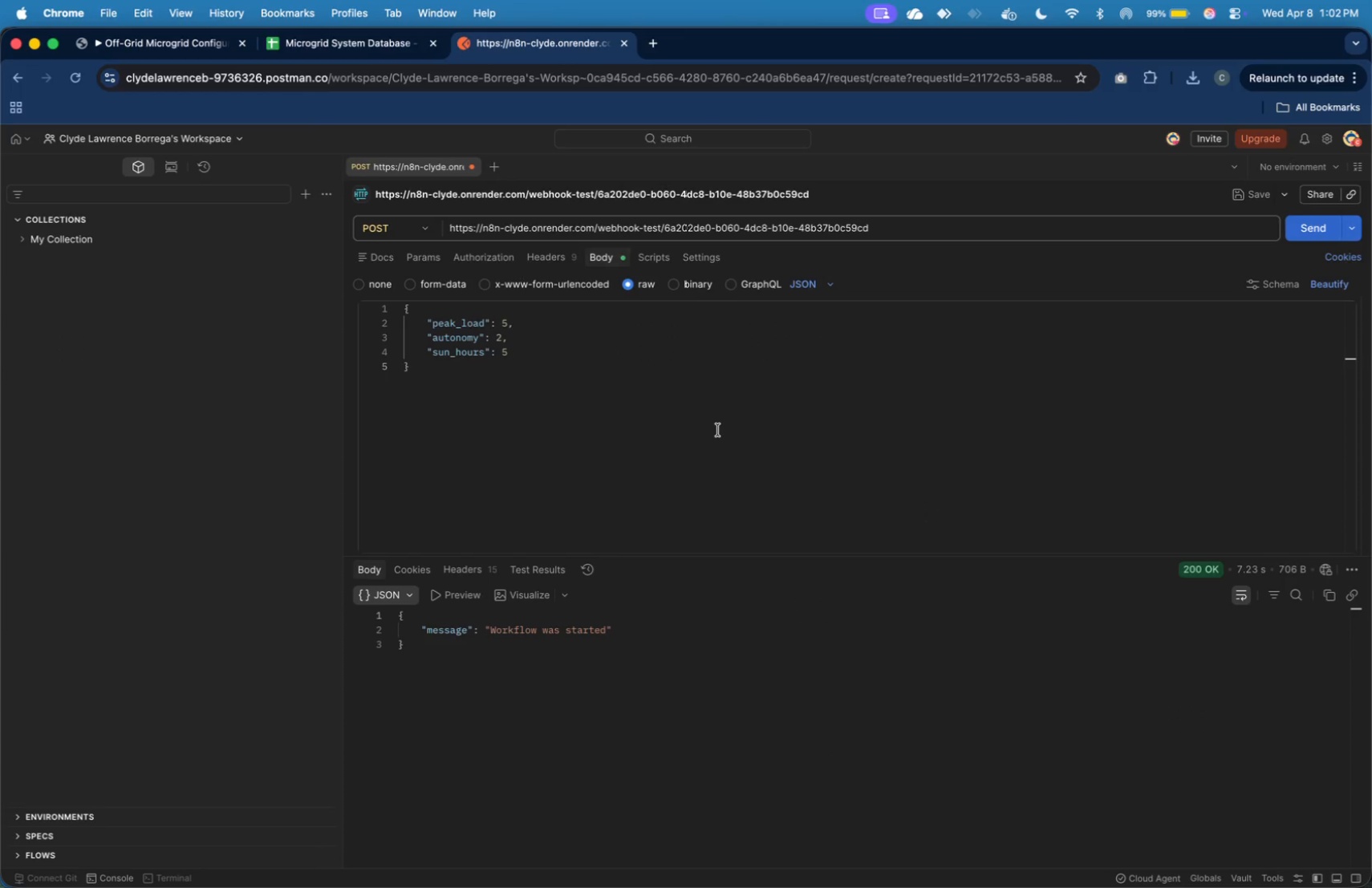 
left_click([395, 50])
 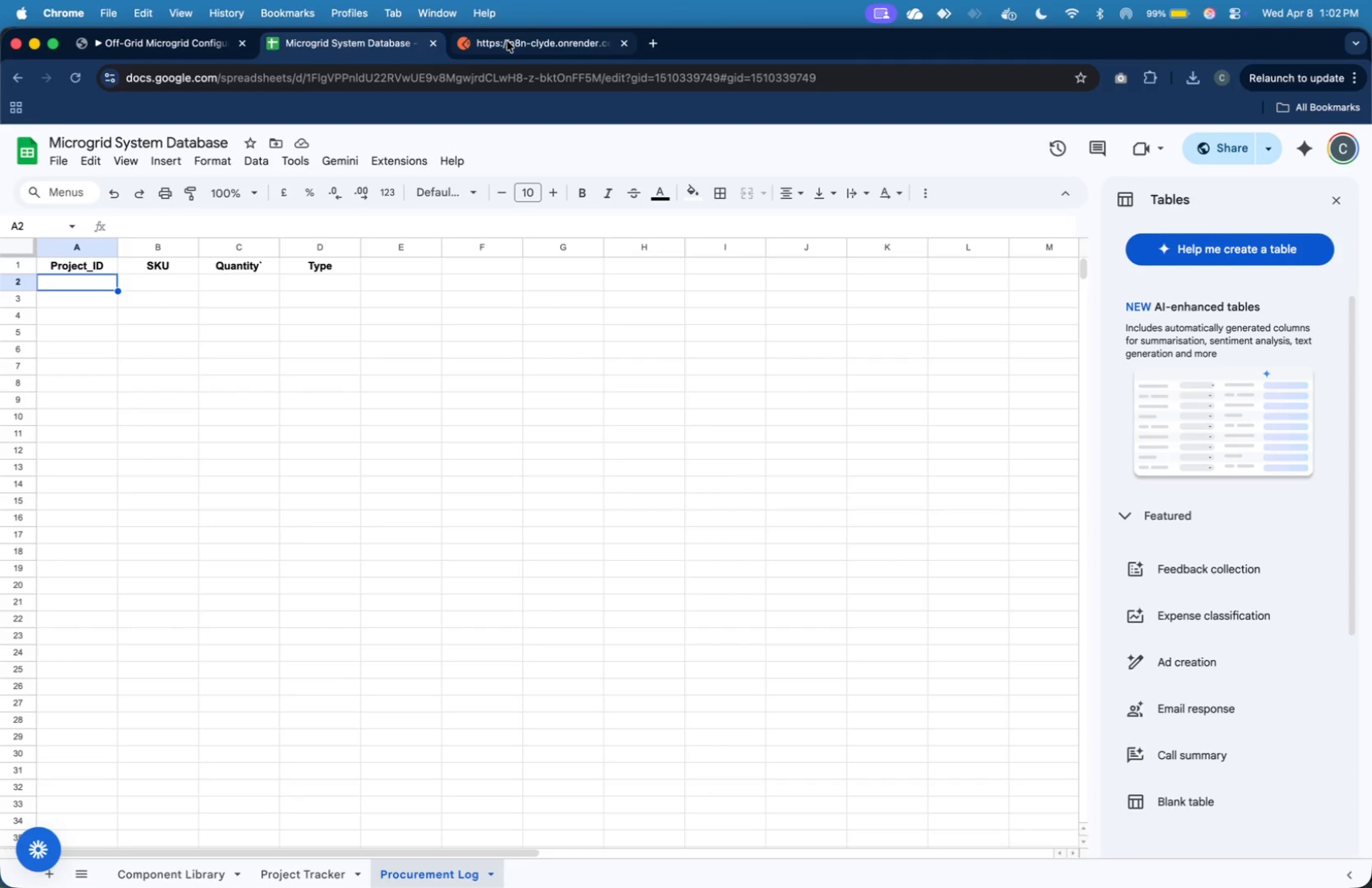 
left_click([507, 41])
 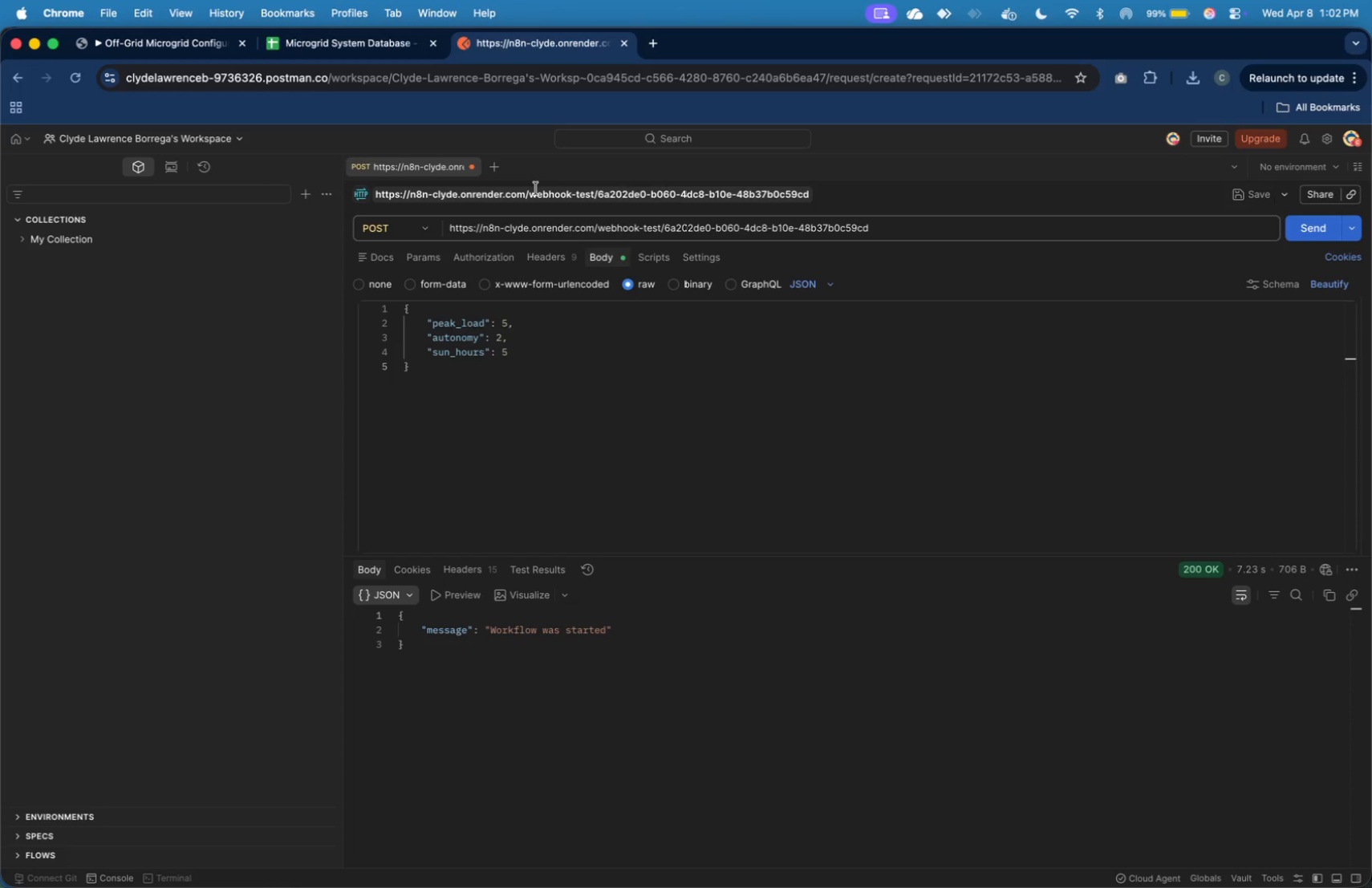 
key(Meta+Tab)